 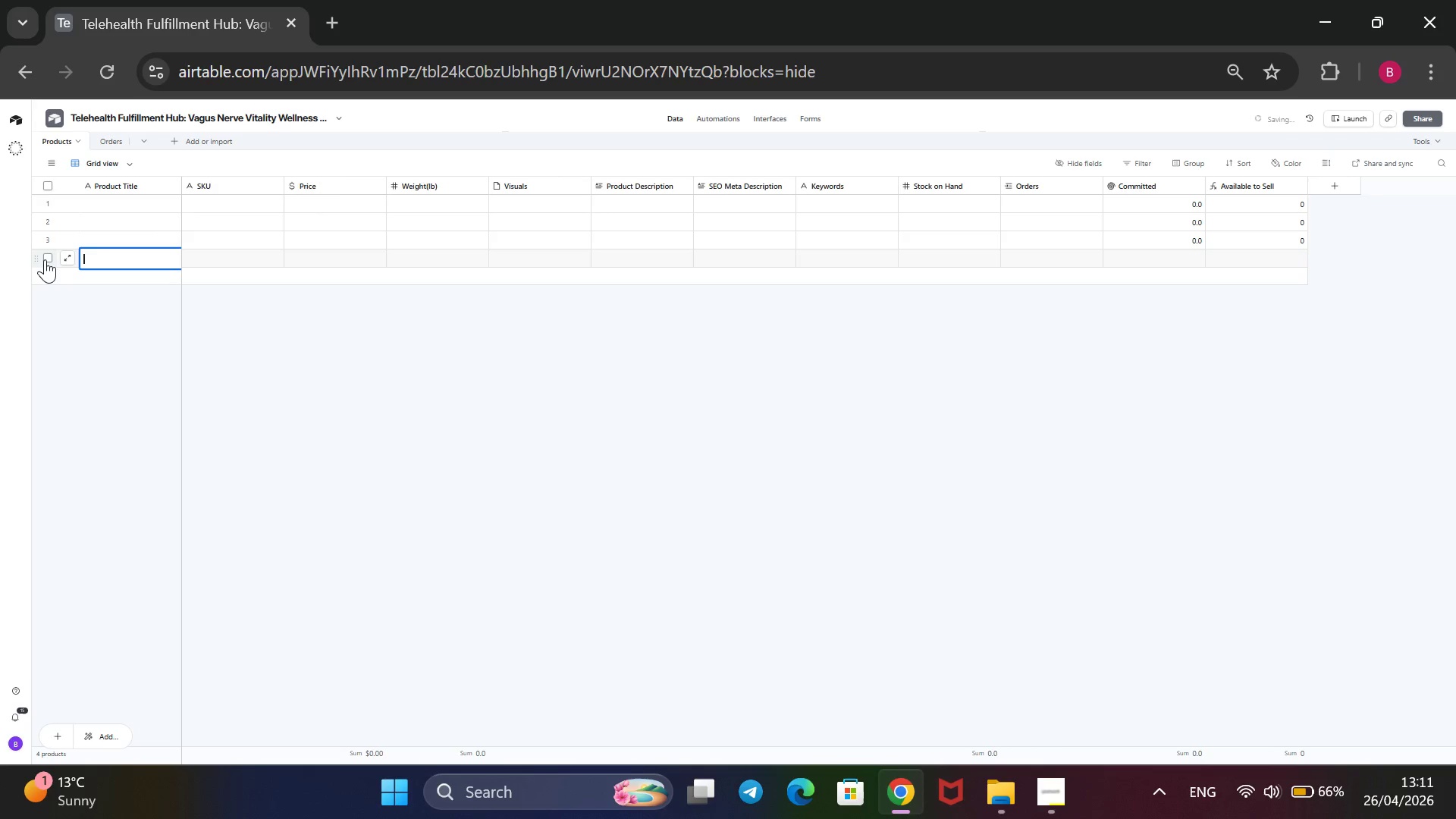 
left_click([49, 269])
 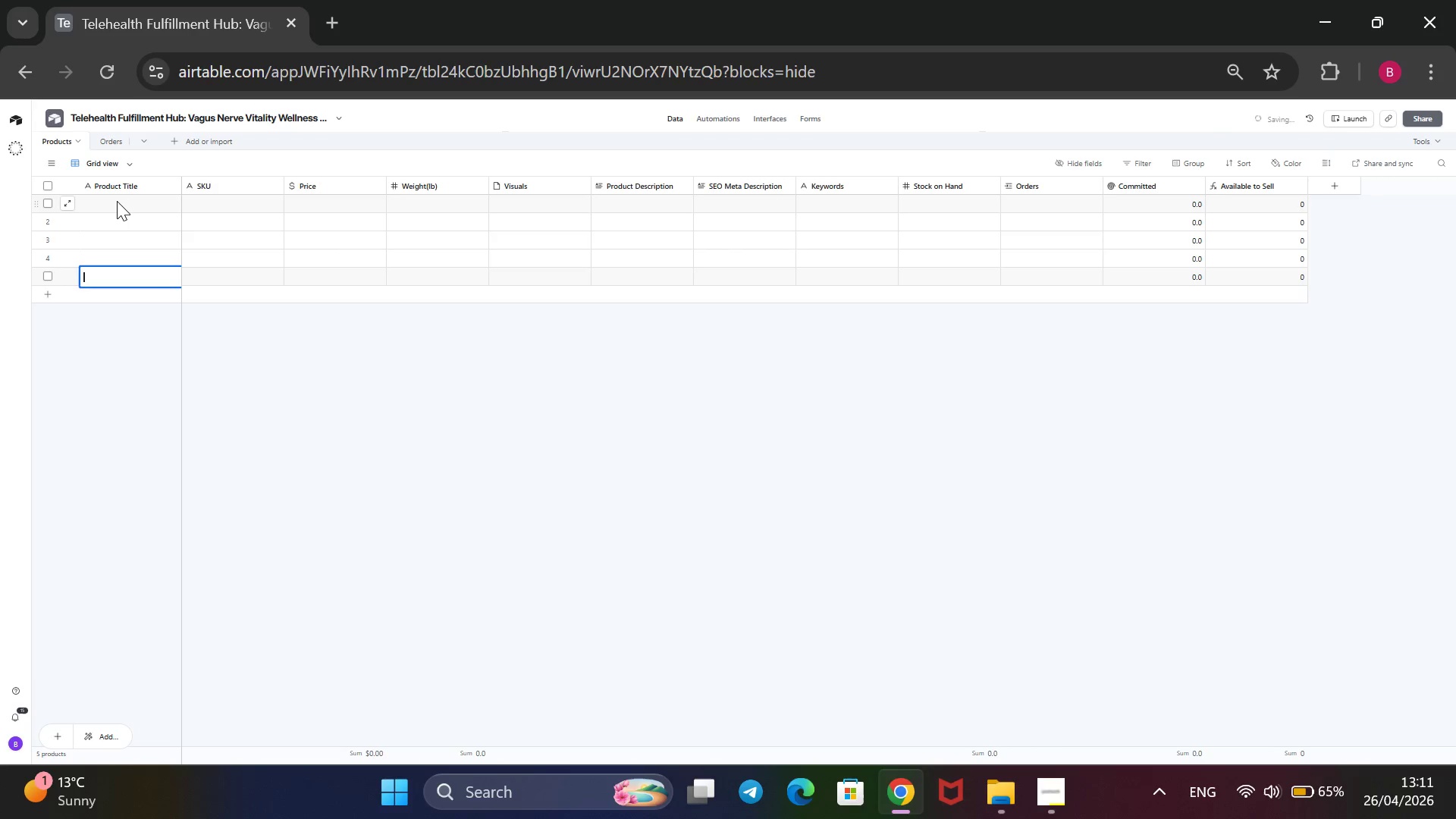 
left_click([117, 201])
 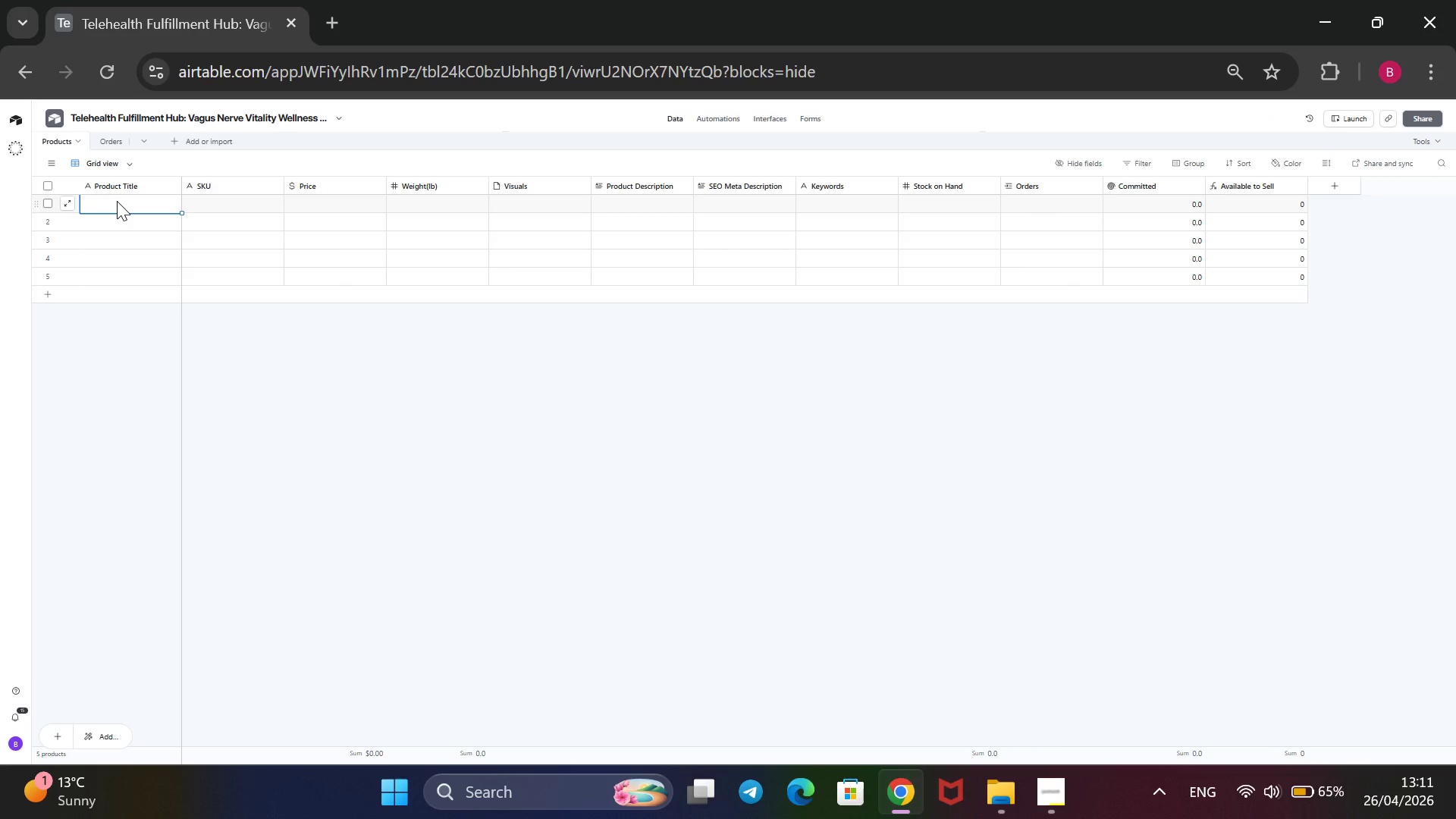 
wait(13.55)
 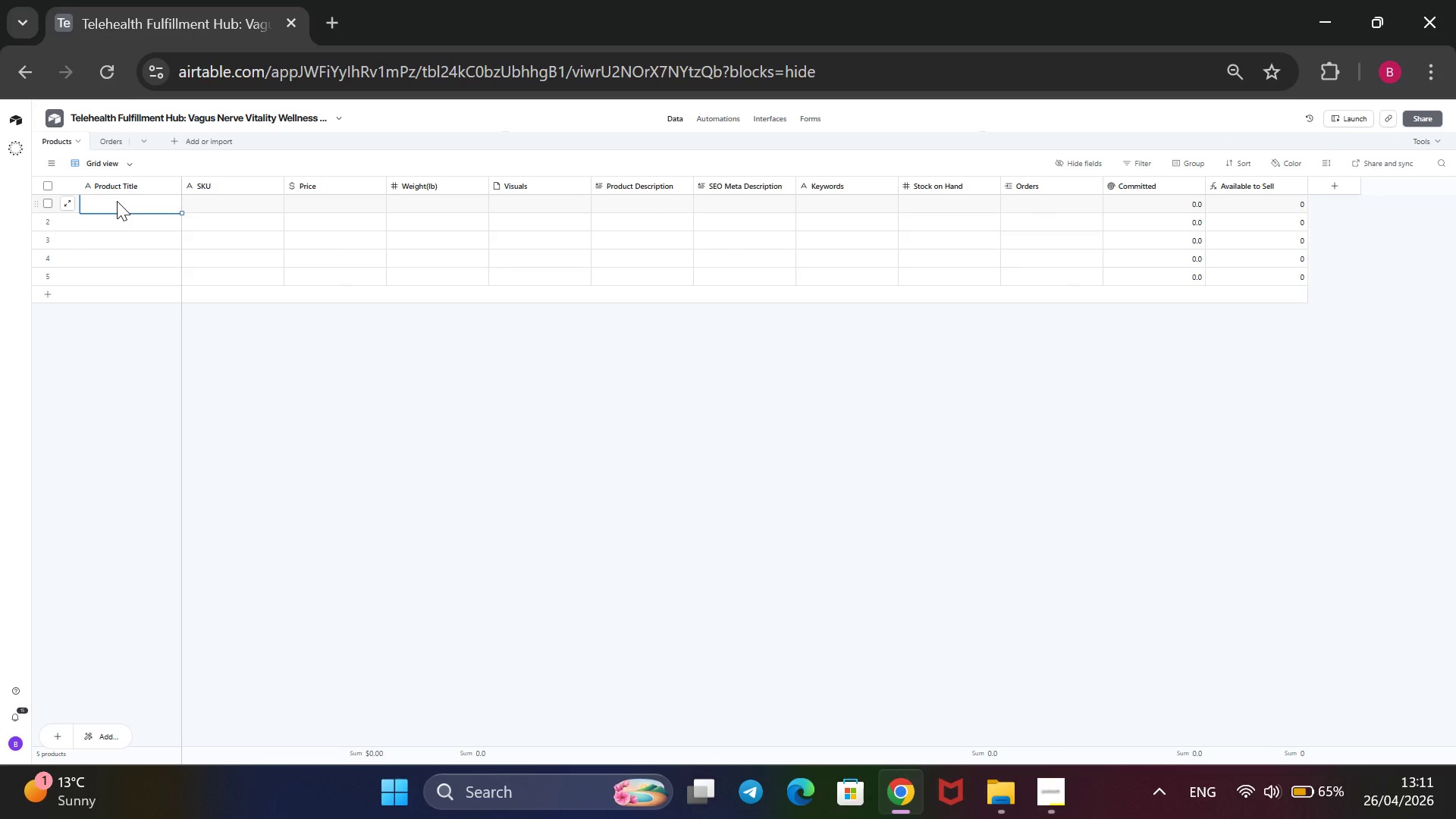 
type(Deep Breath Bundle)
 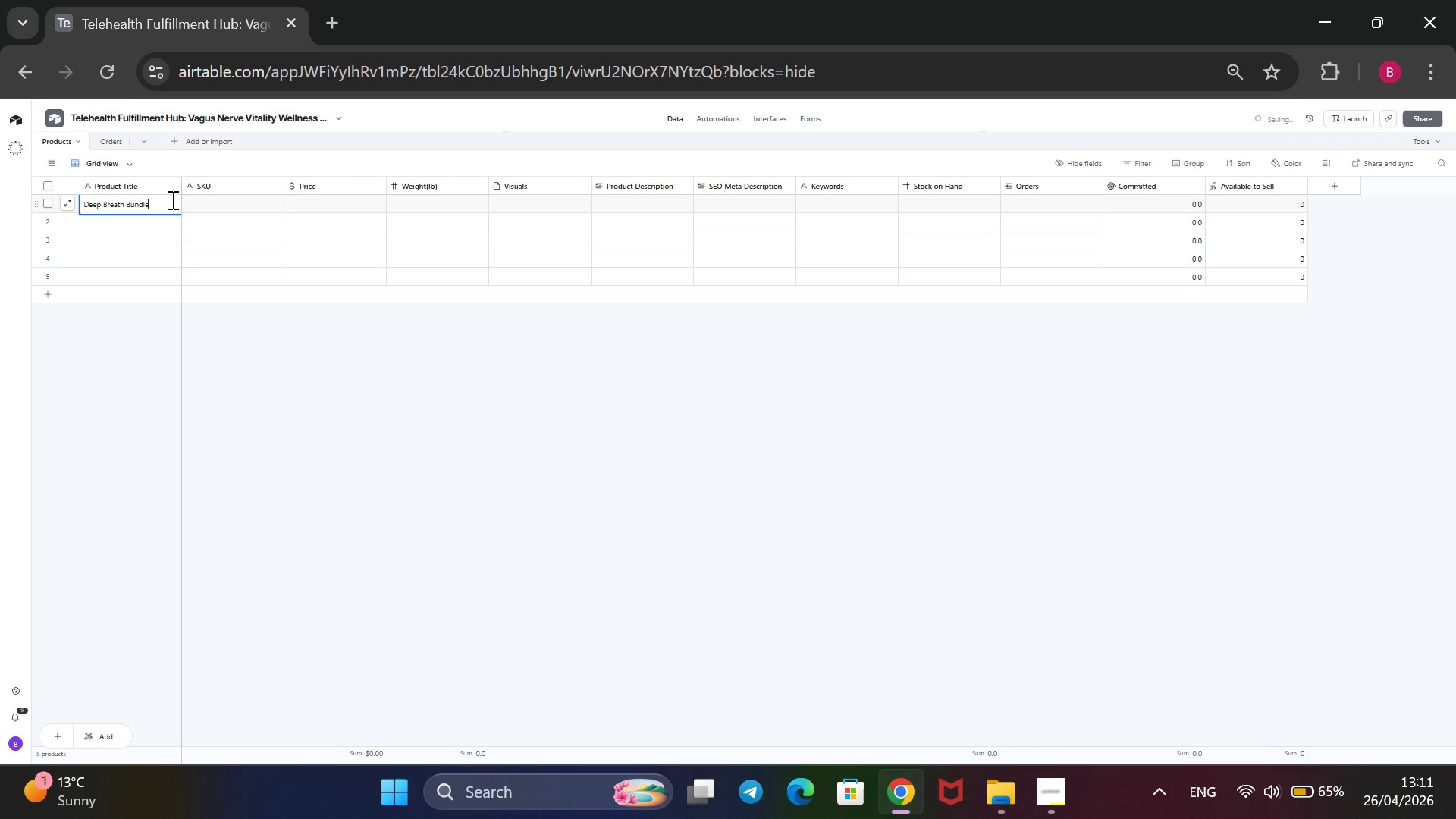 
key(Enter)
 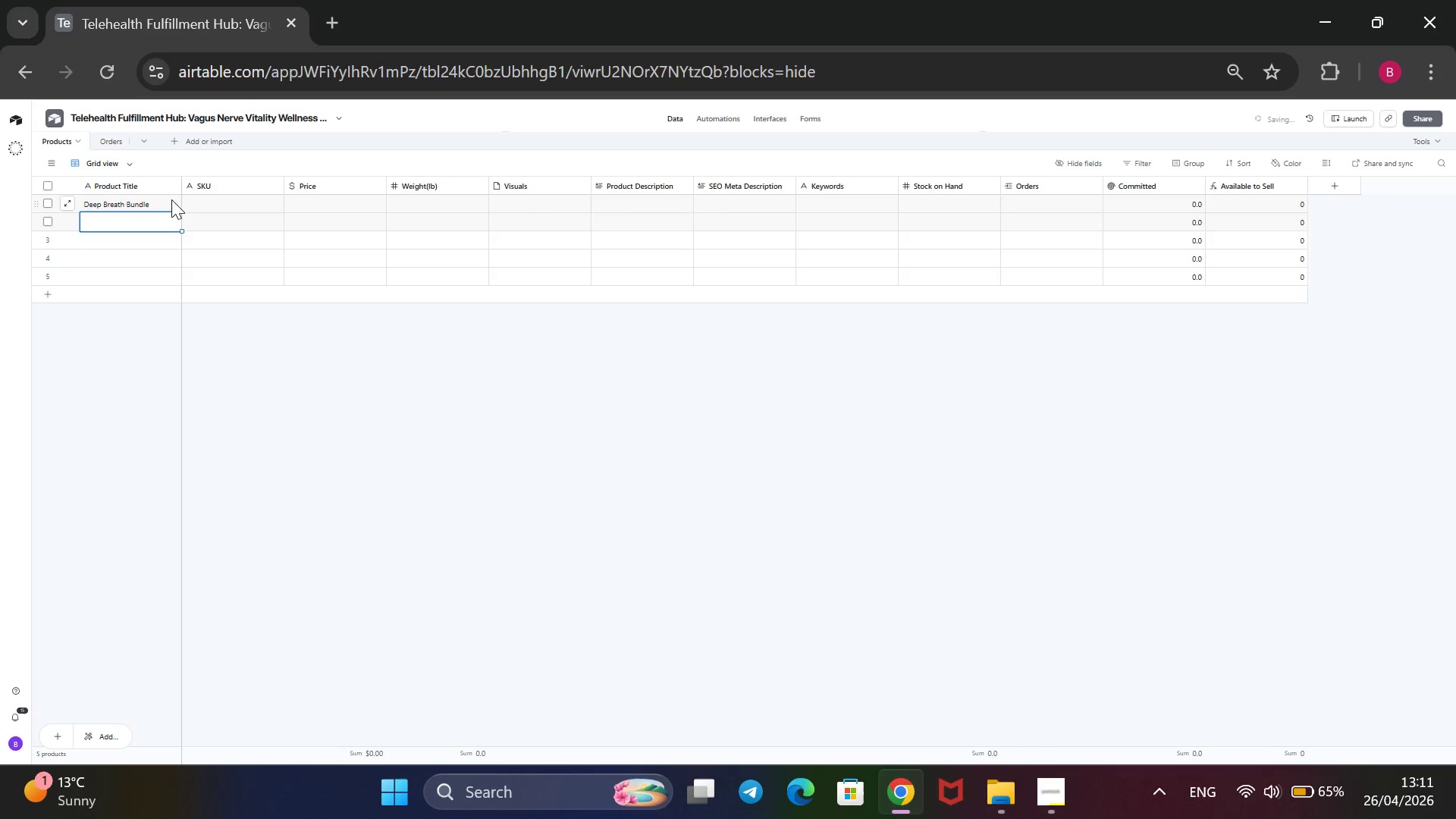 
type(Weighted Grounding Set)
 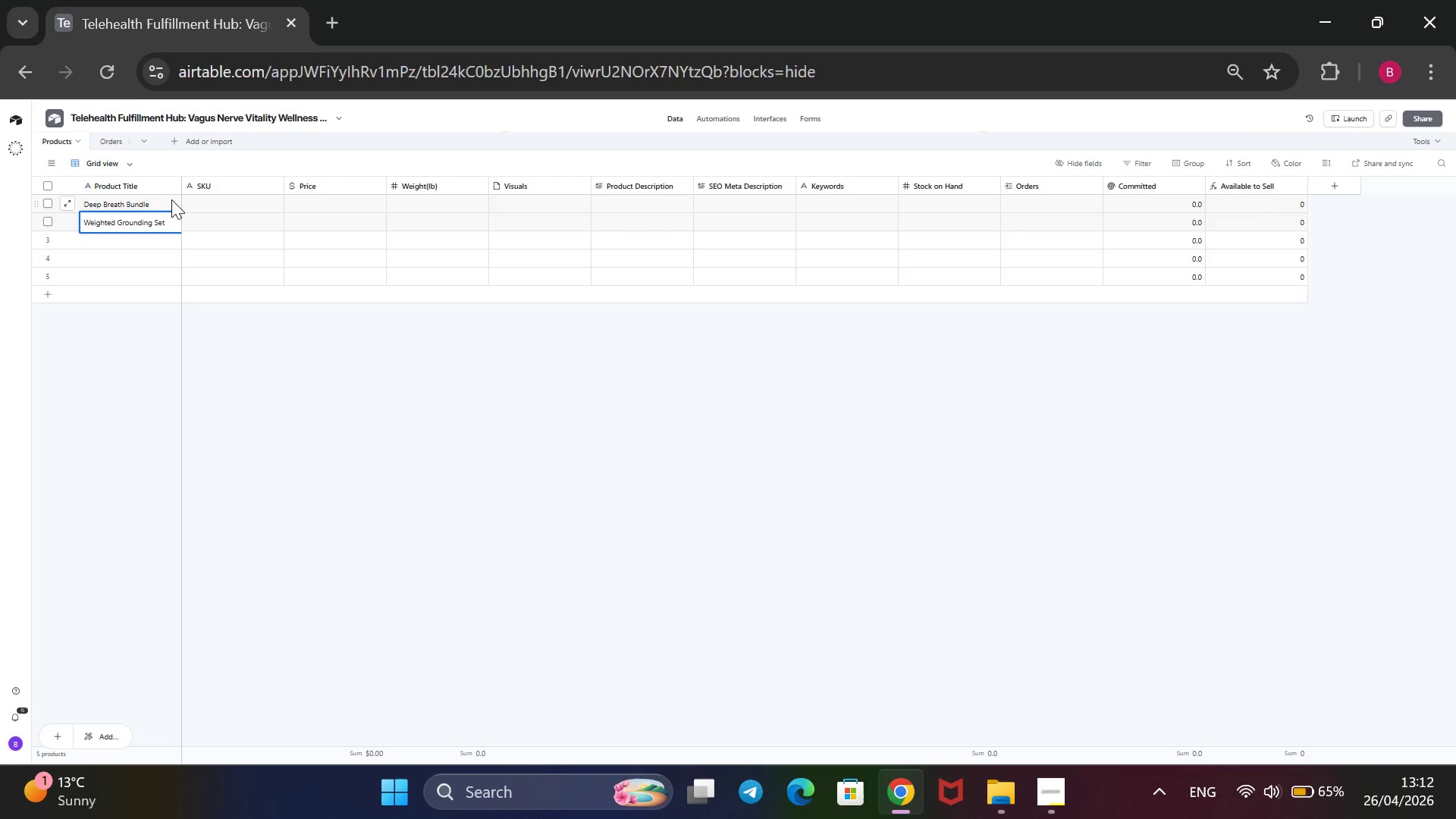 
key(Enter)
 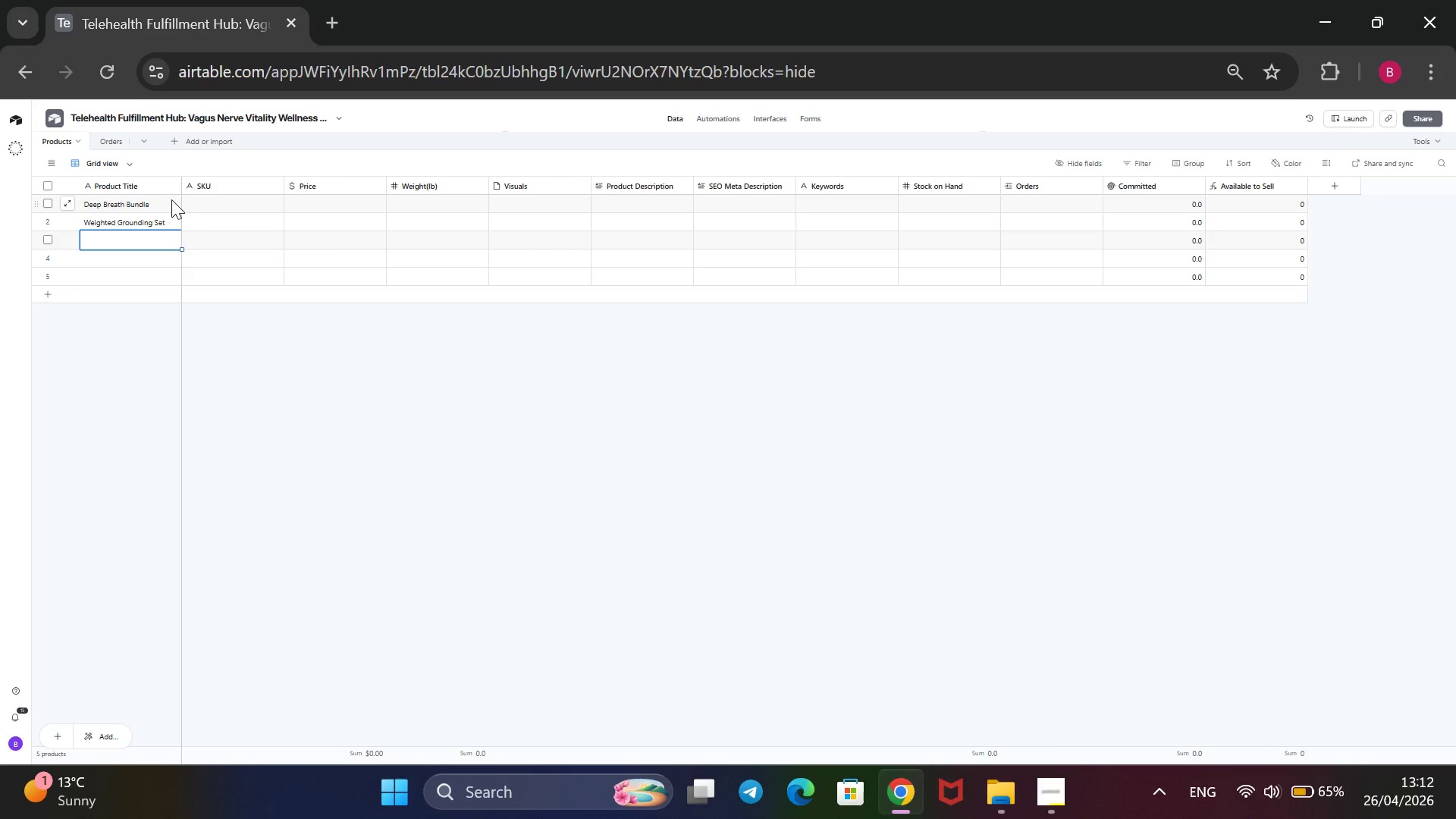 
type(Crypto-Tone Cooling Kit)
 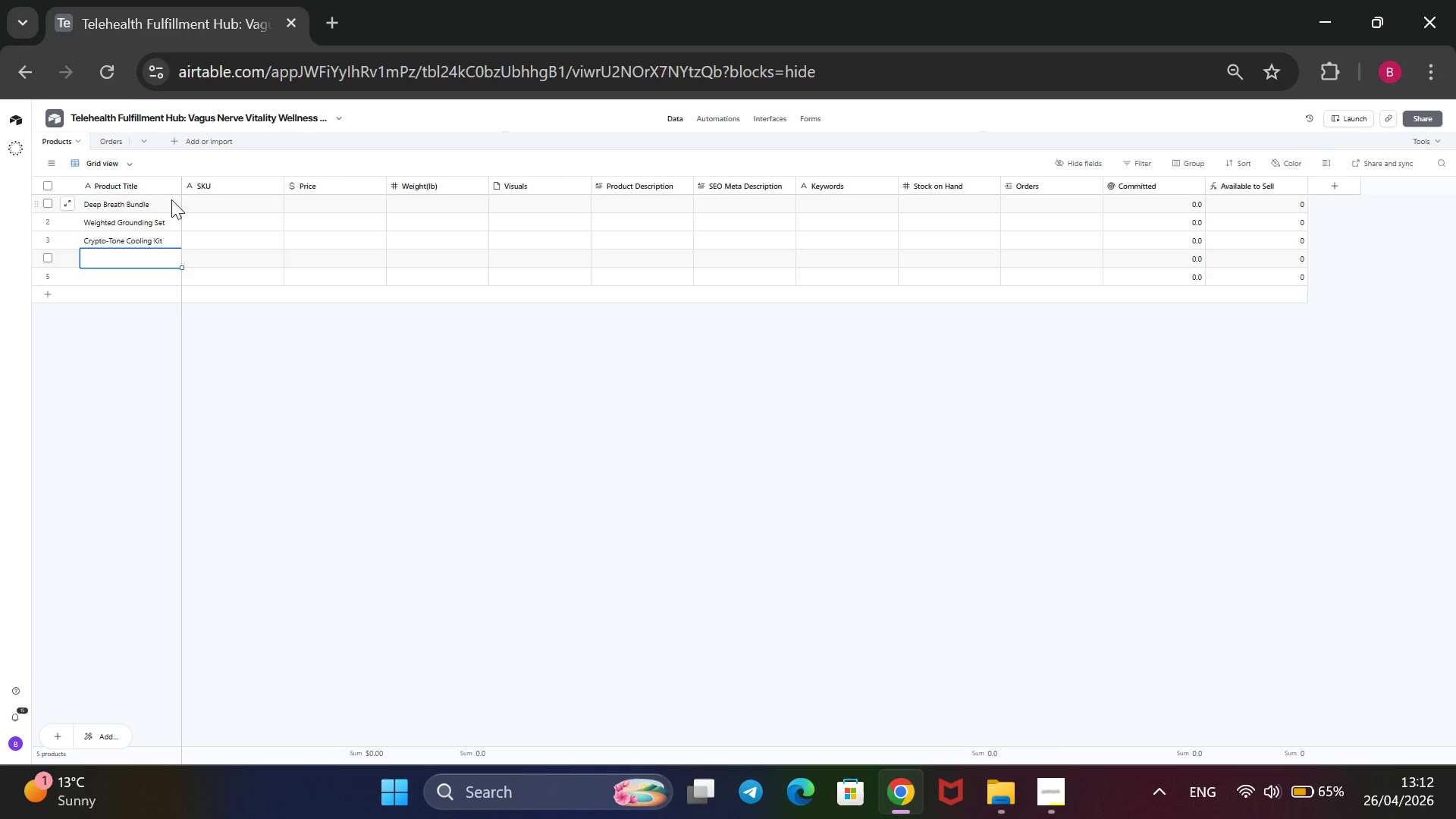 
key(Enter)
 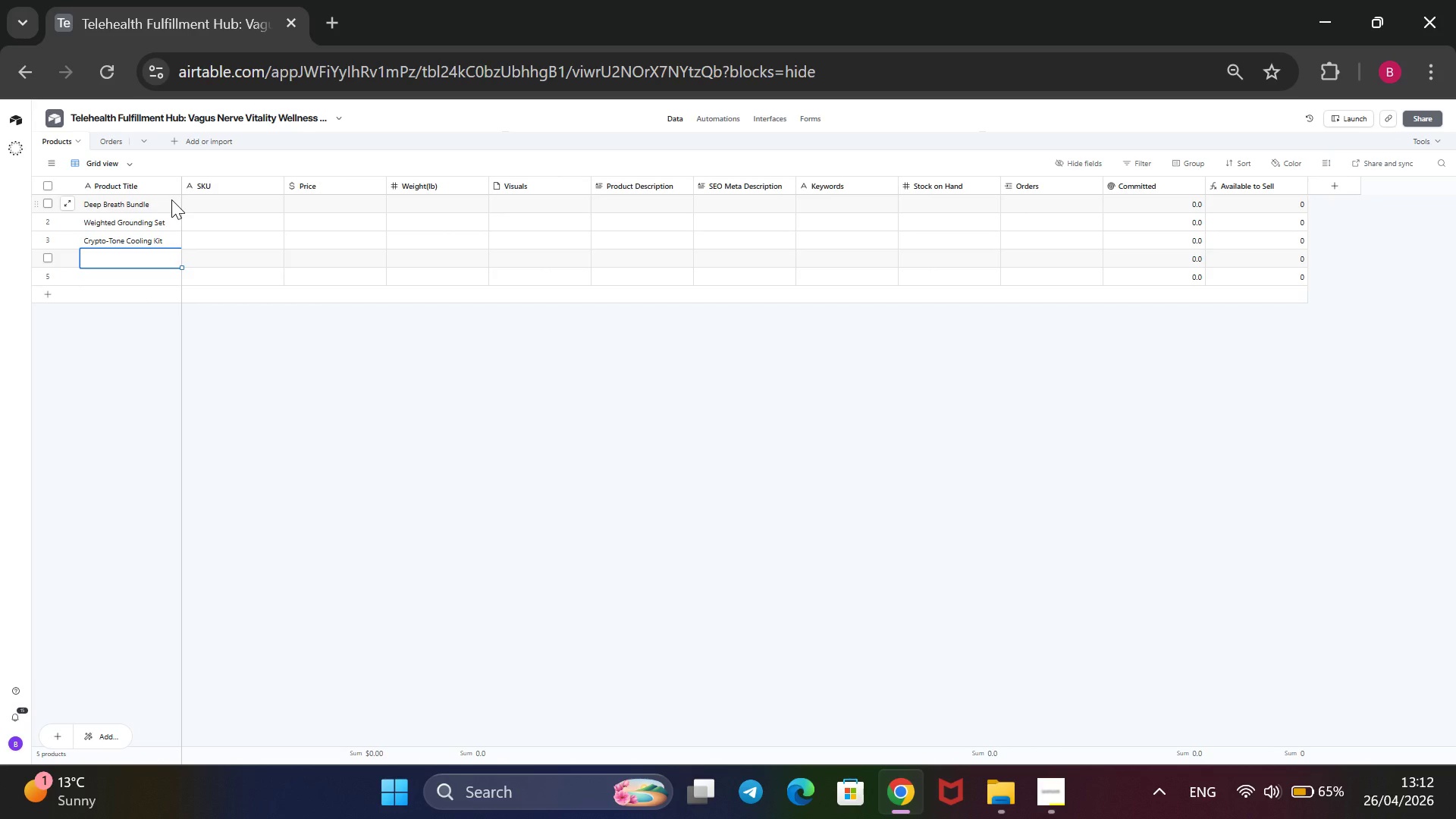 
type(Polvagal Audio )
 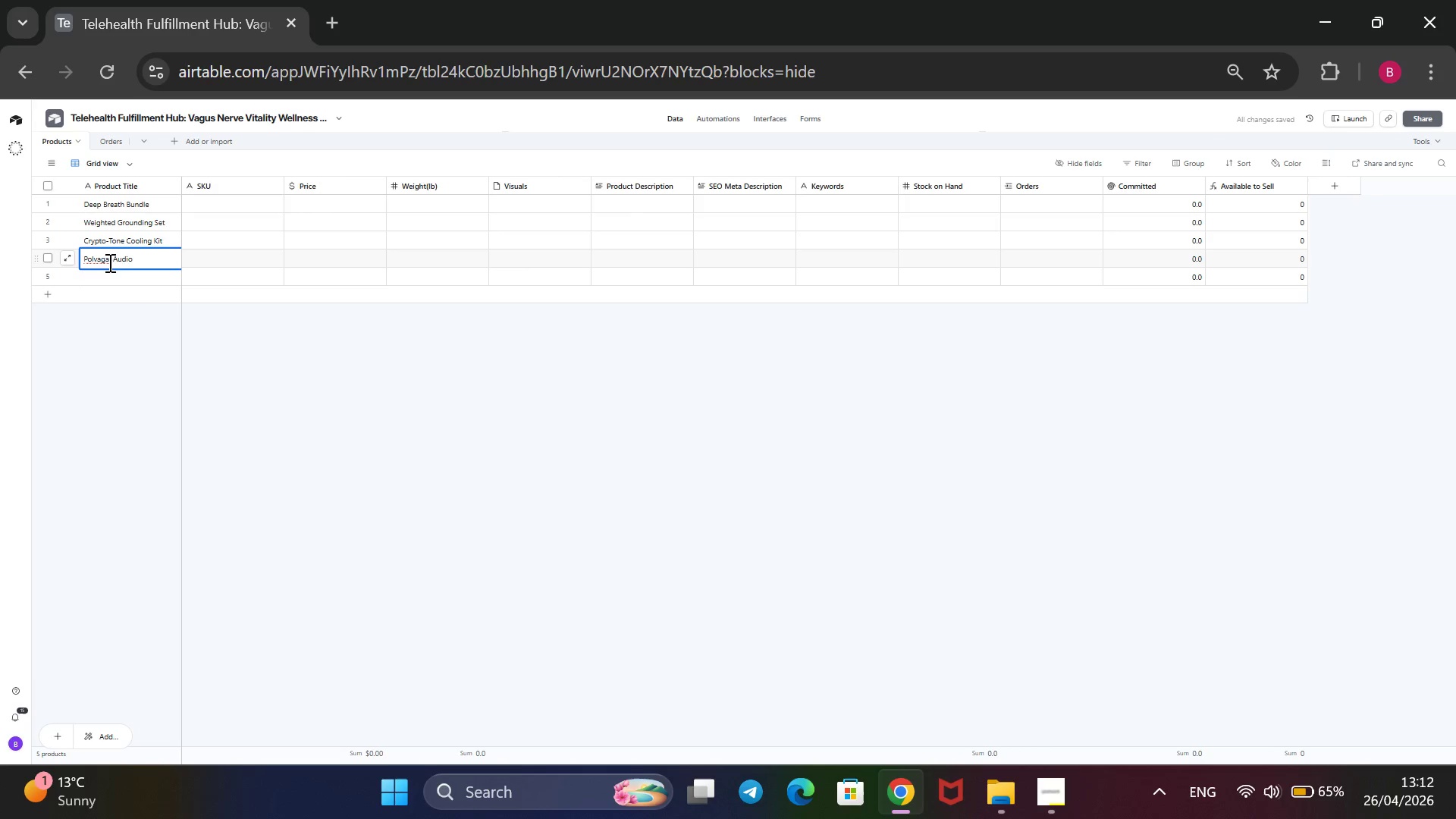 
left_click([96, 265])
 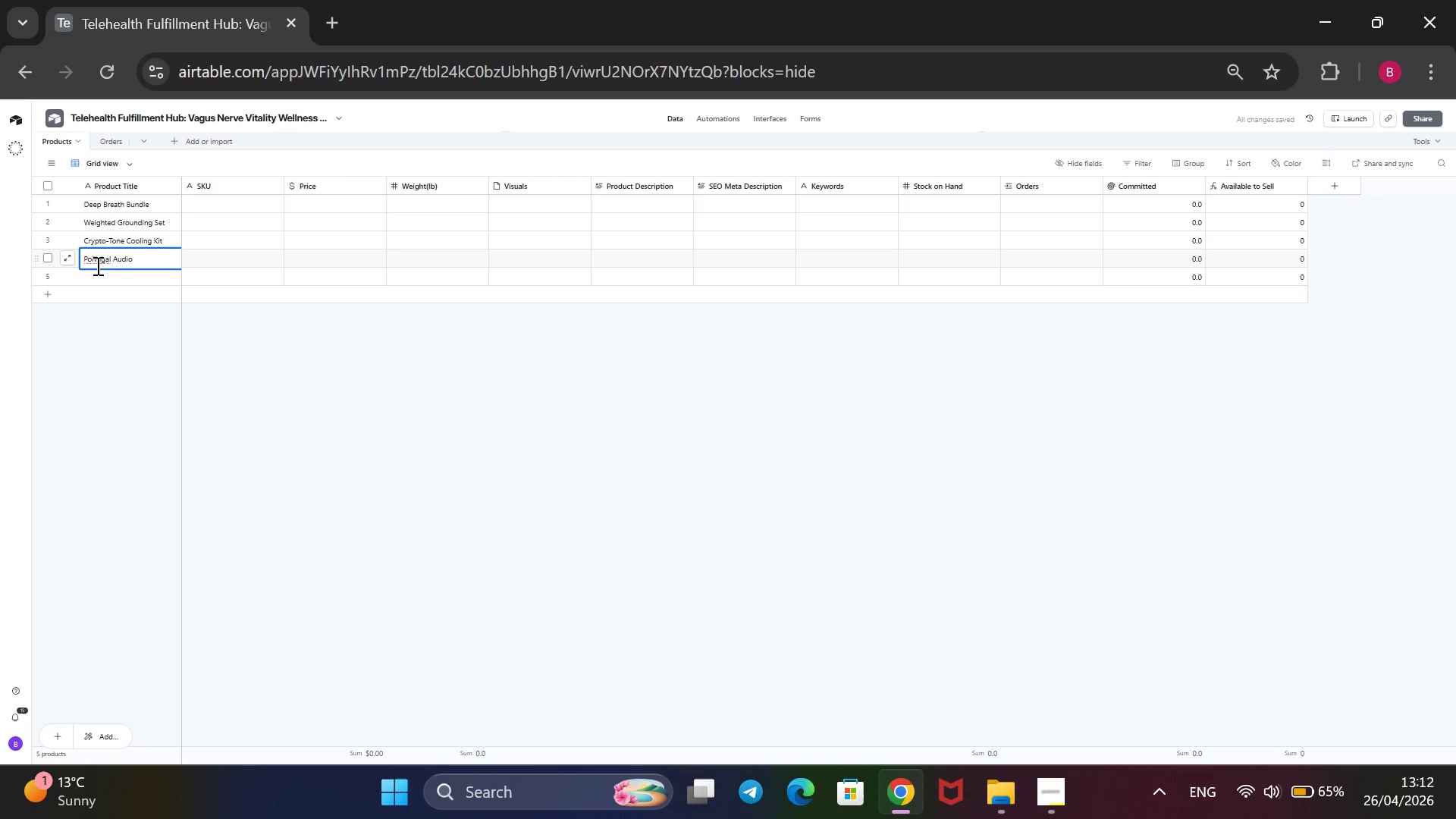 
key(ArrowLeft)
 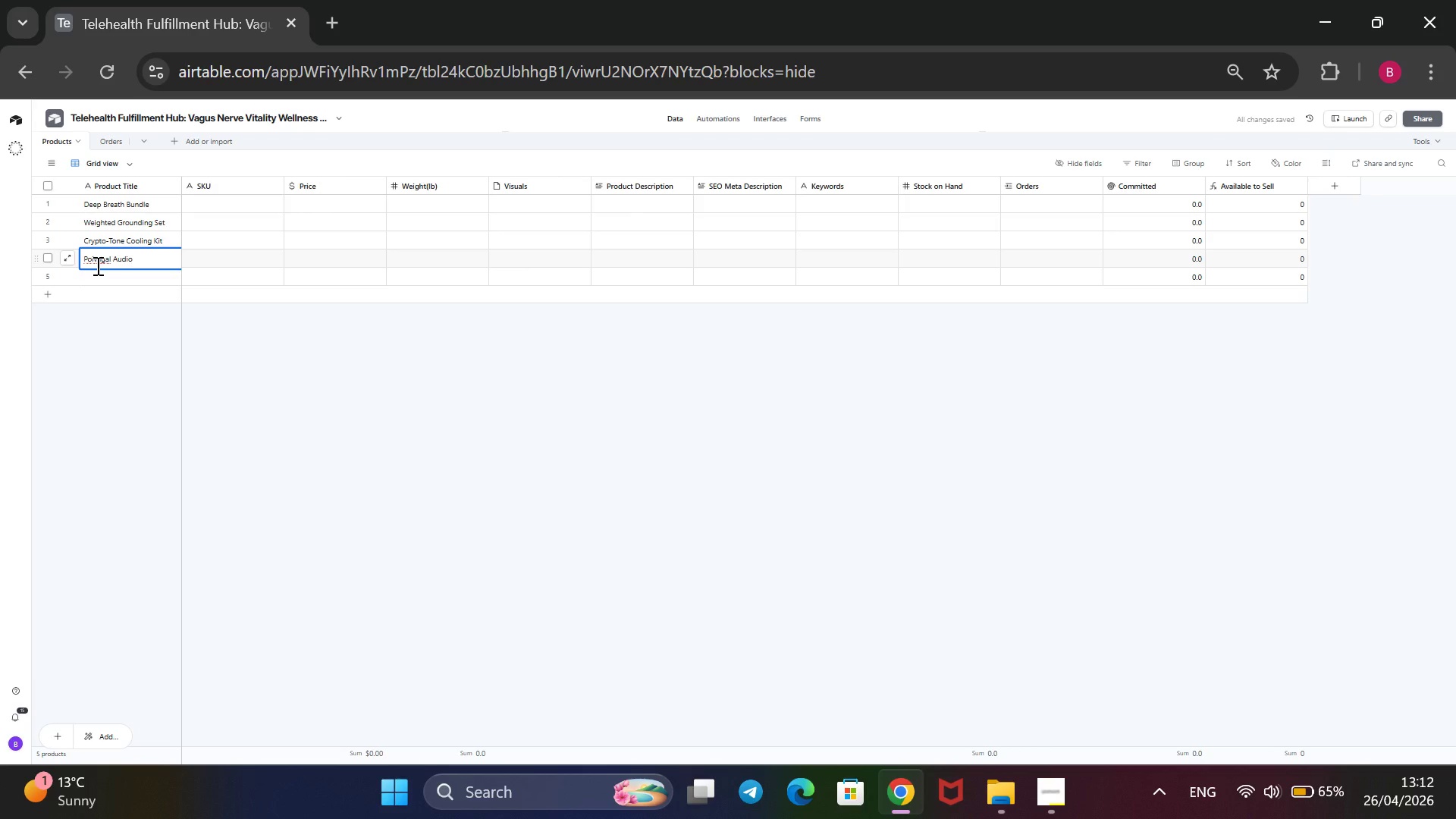 
key(ArrowRight)
 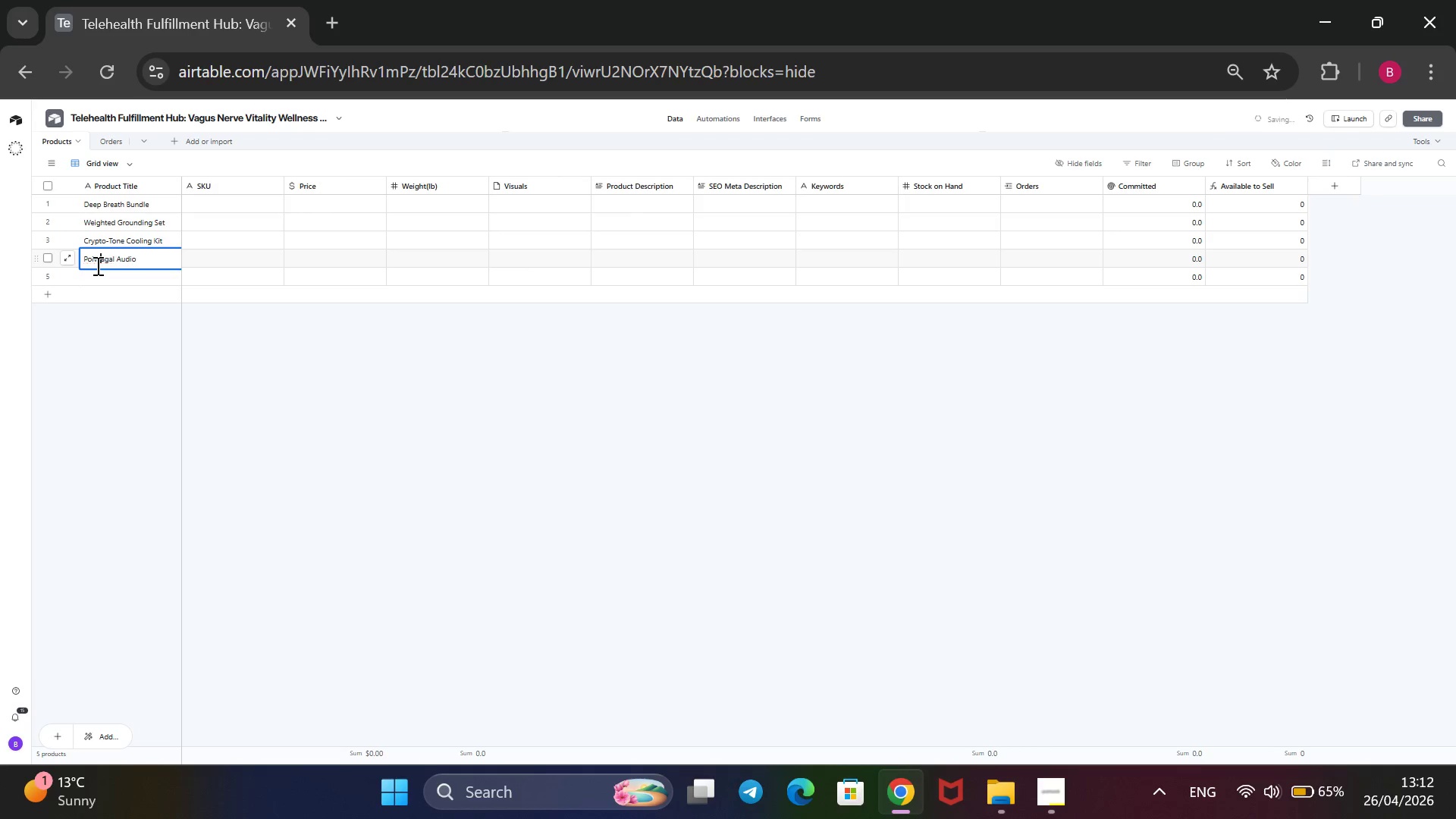 
key(Y)
 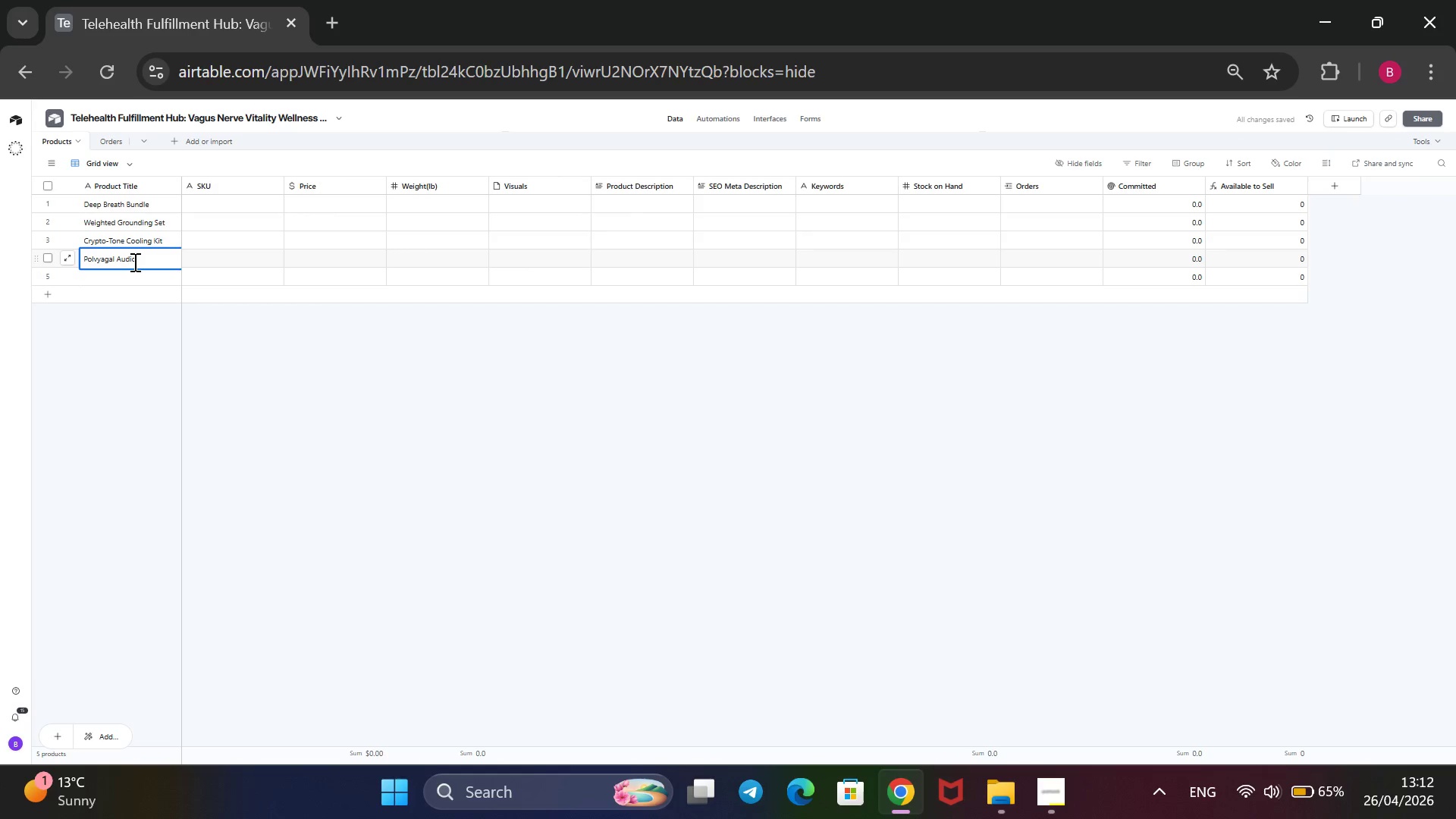 
key(Backspace)
 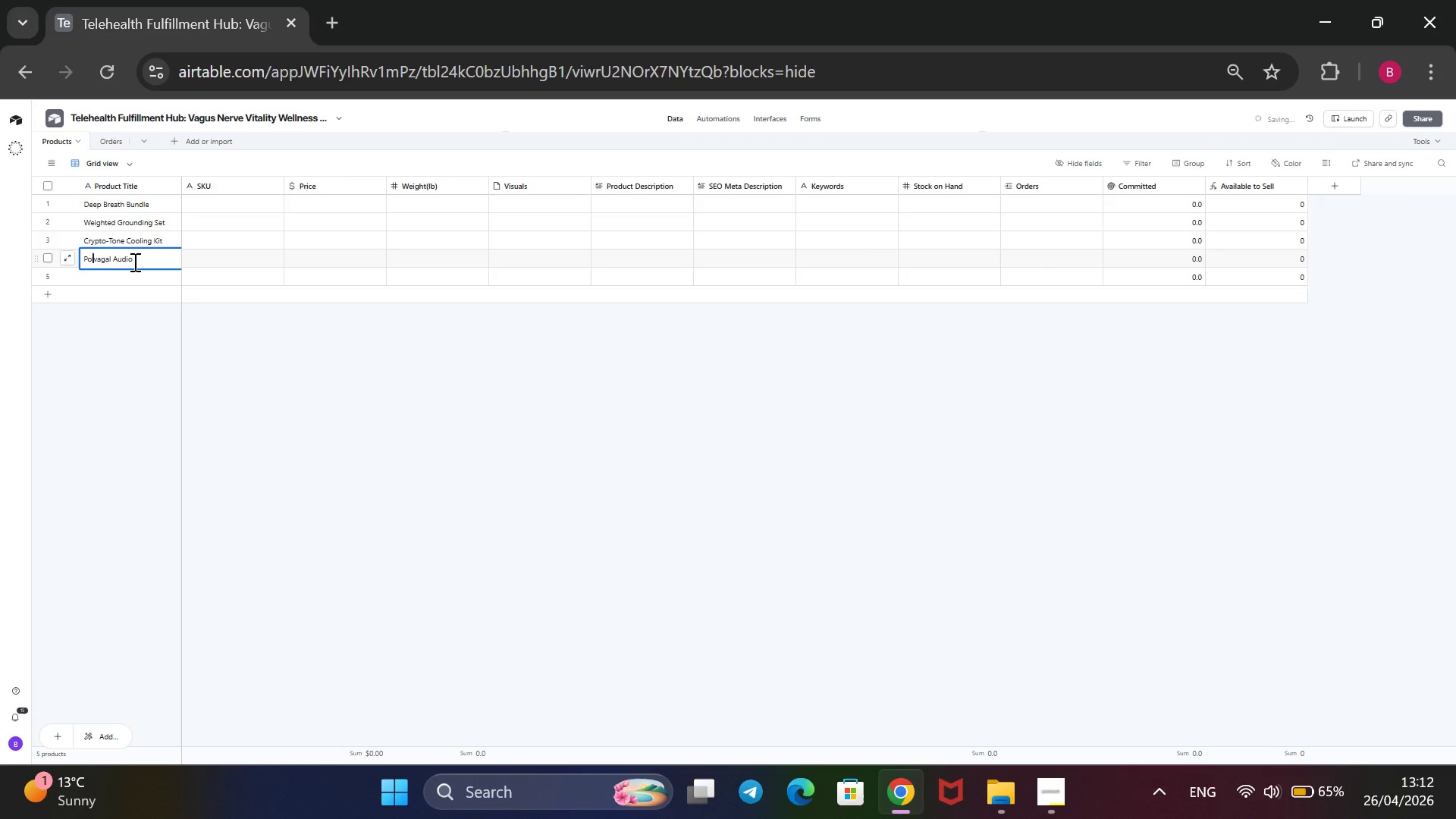 
key(ArrowLeft)
 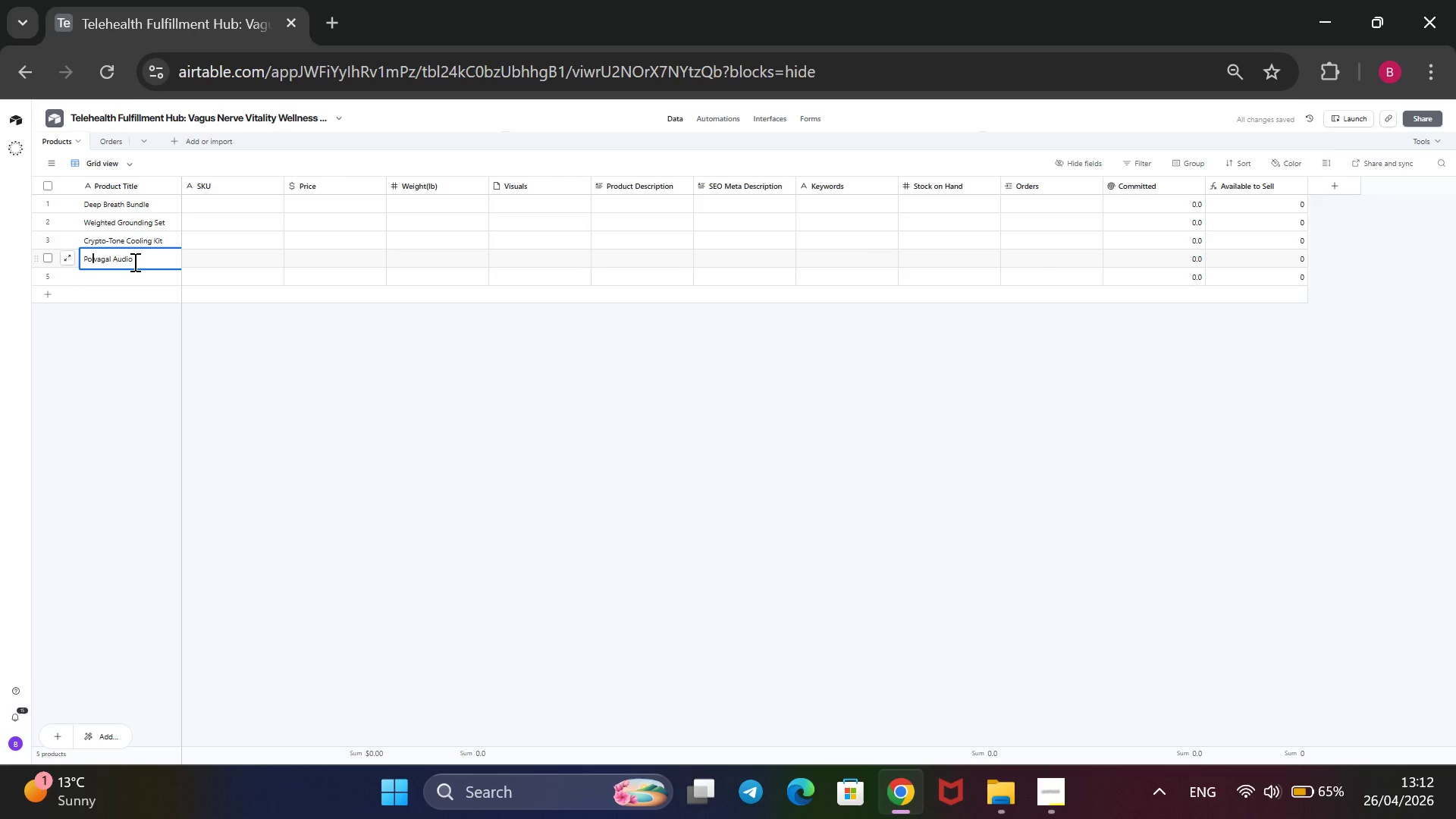 
key(Y)
 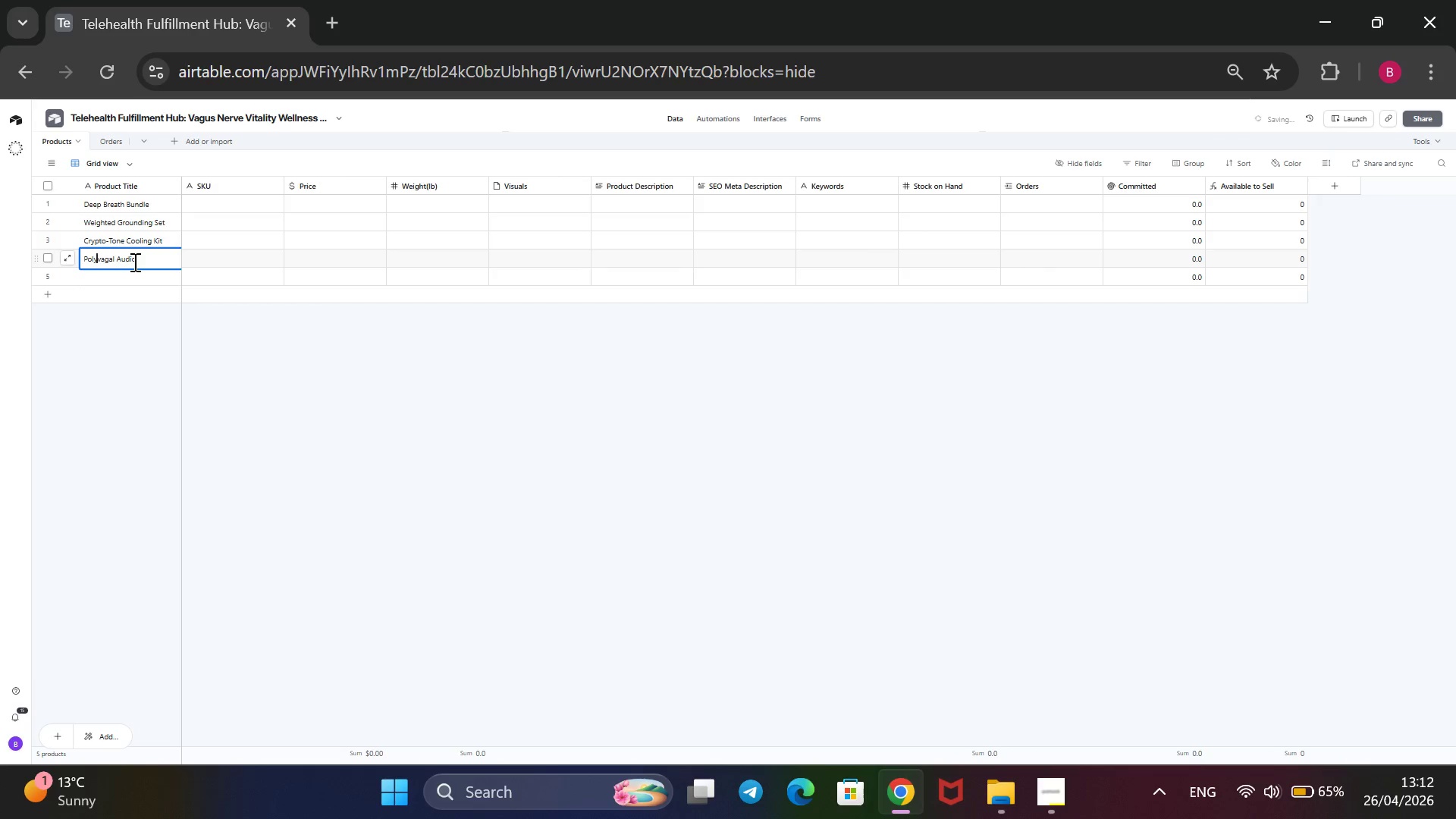 
key(ArrowRight)
 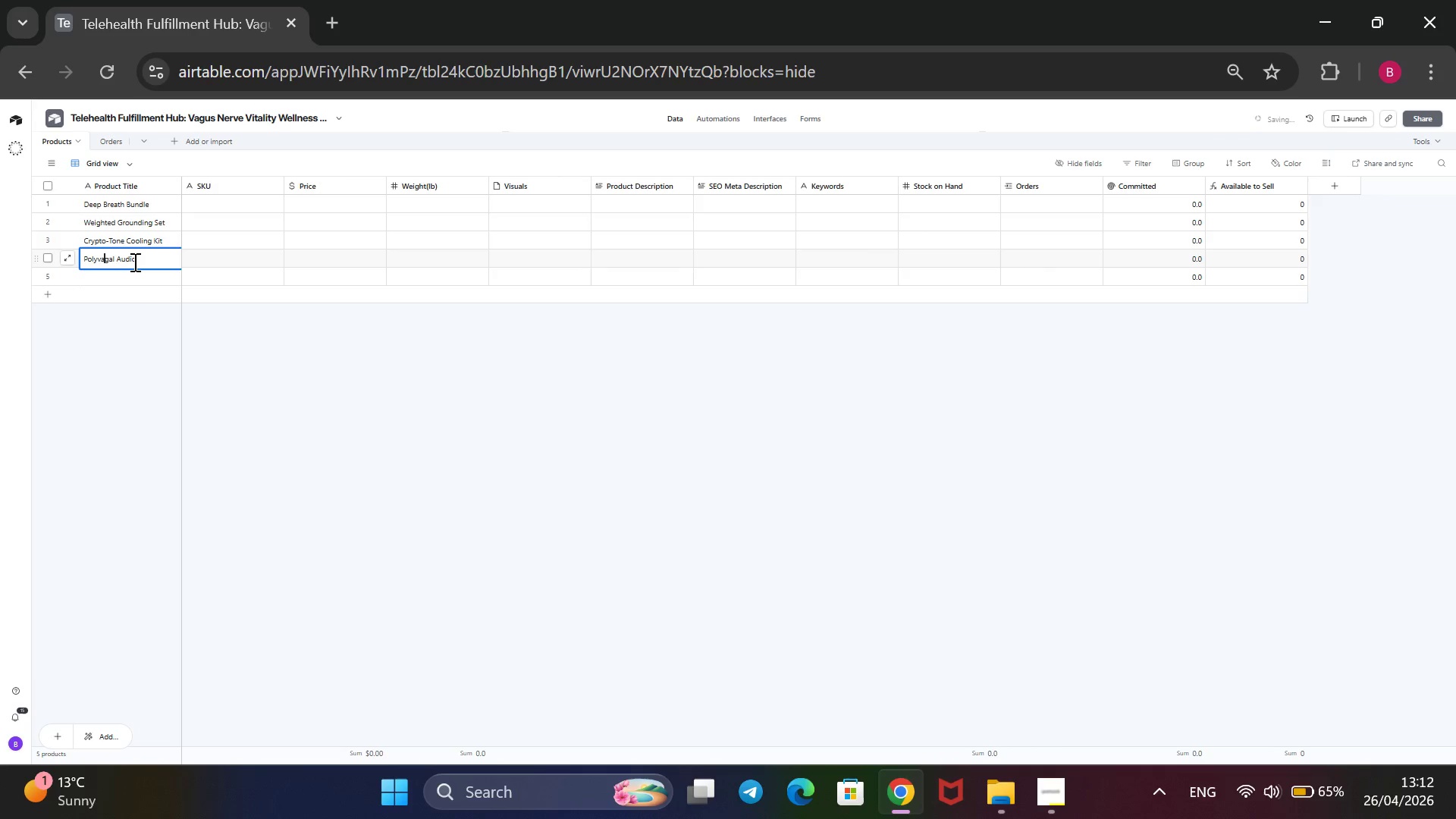 
key(ArrowRight)
 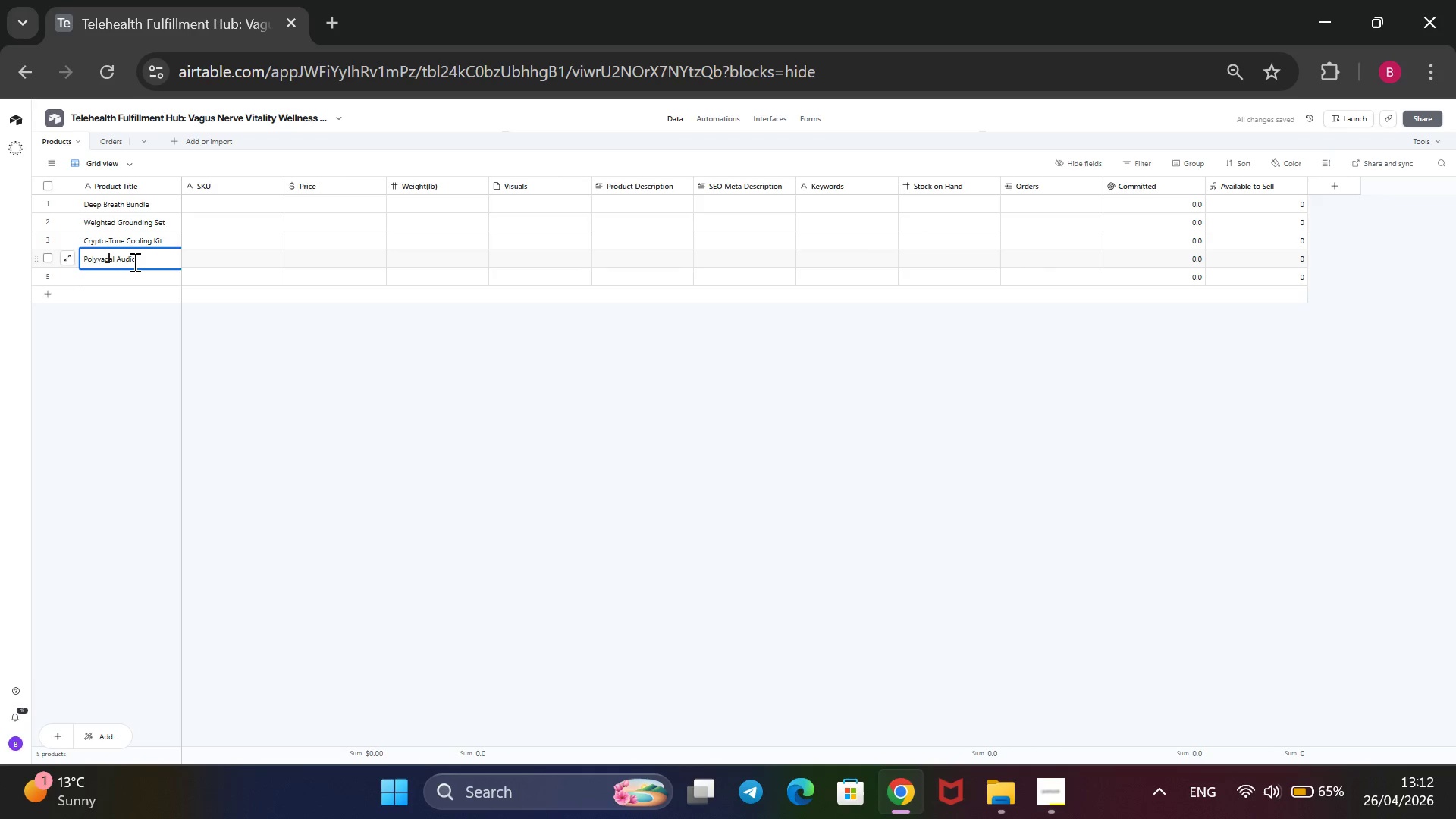 
key(ArrowRight)
 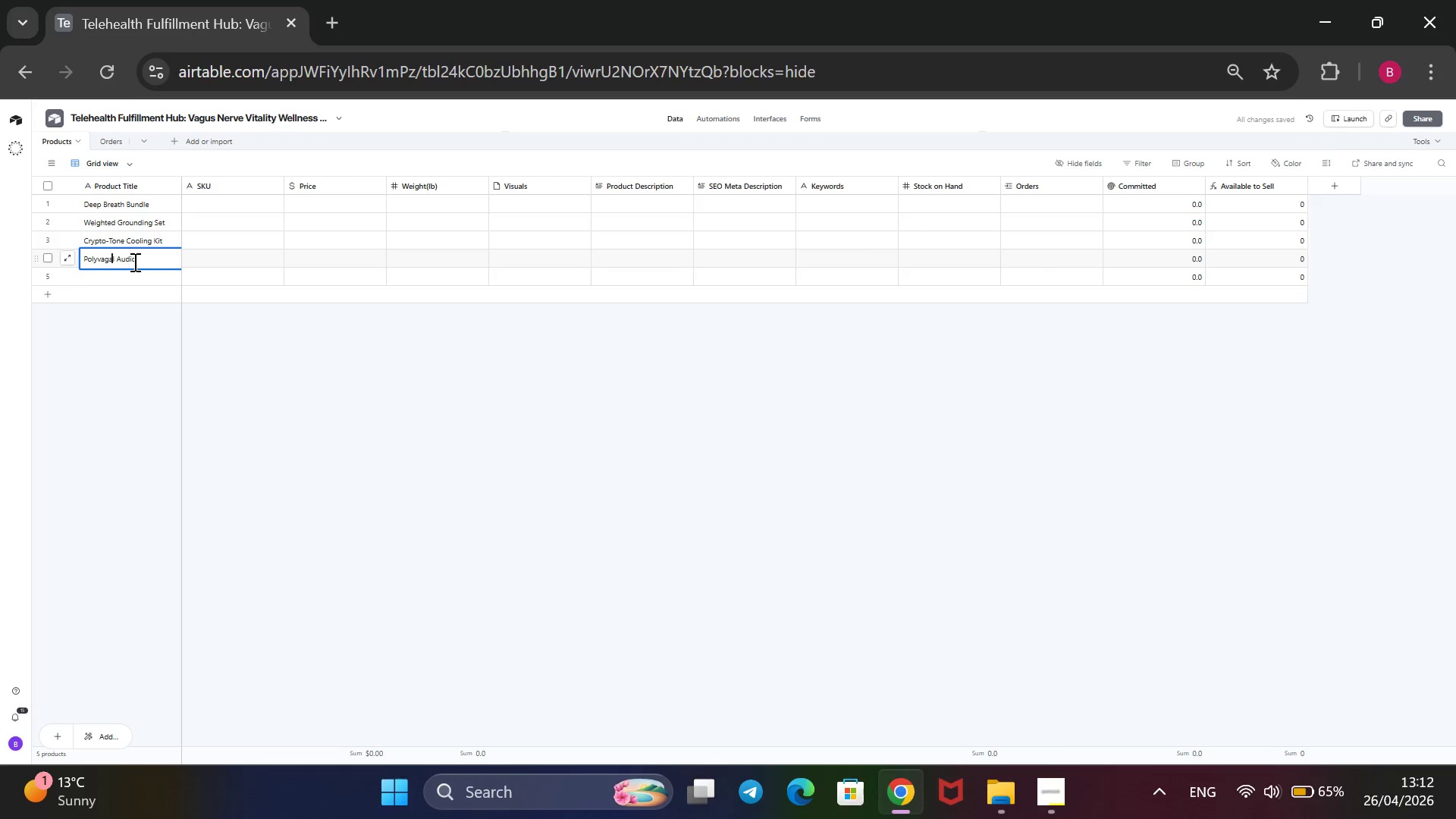 
key(ArrowRight)
 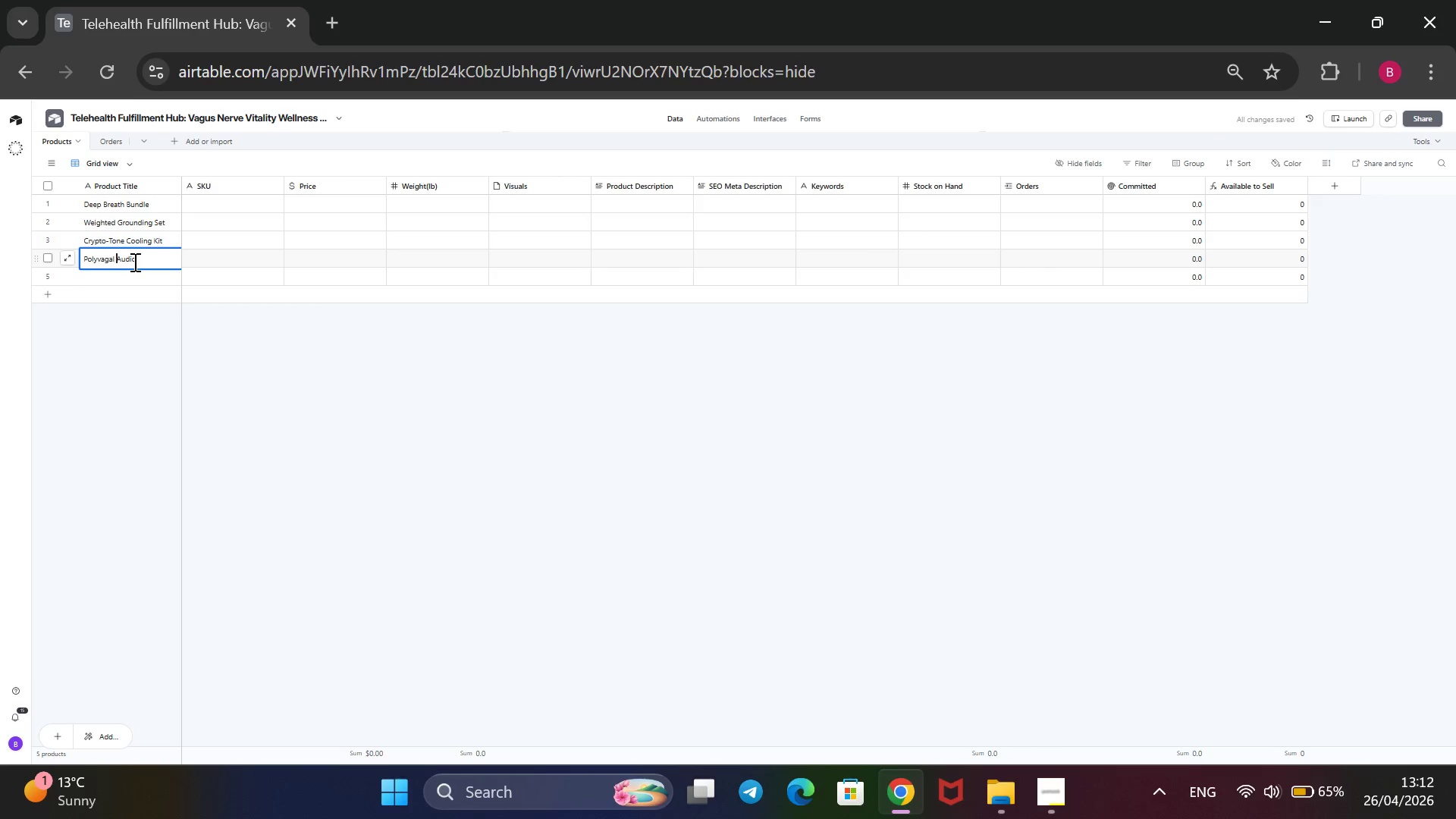 
key(ArrowRight)
 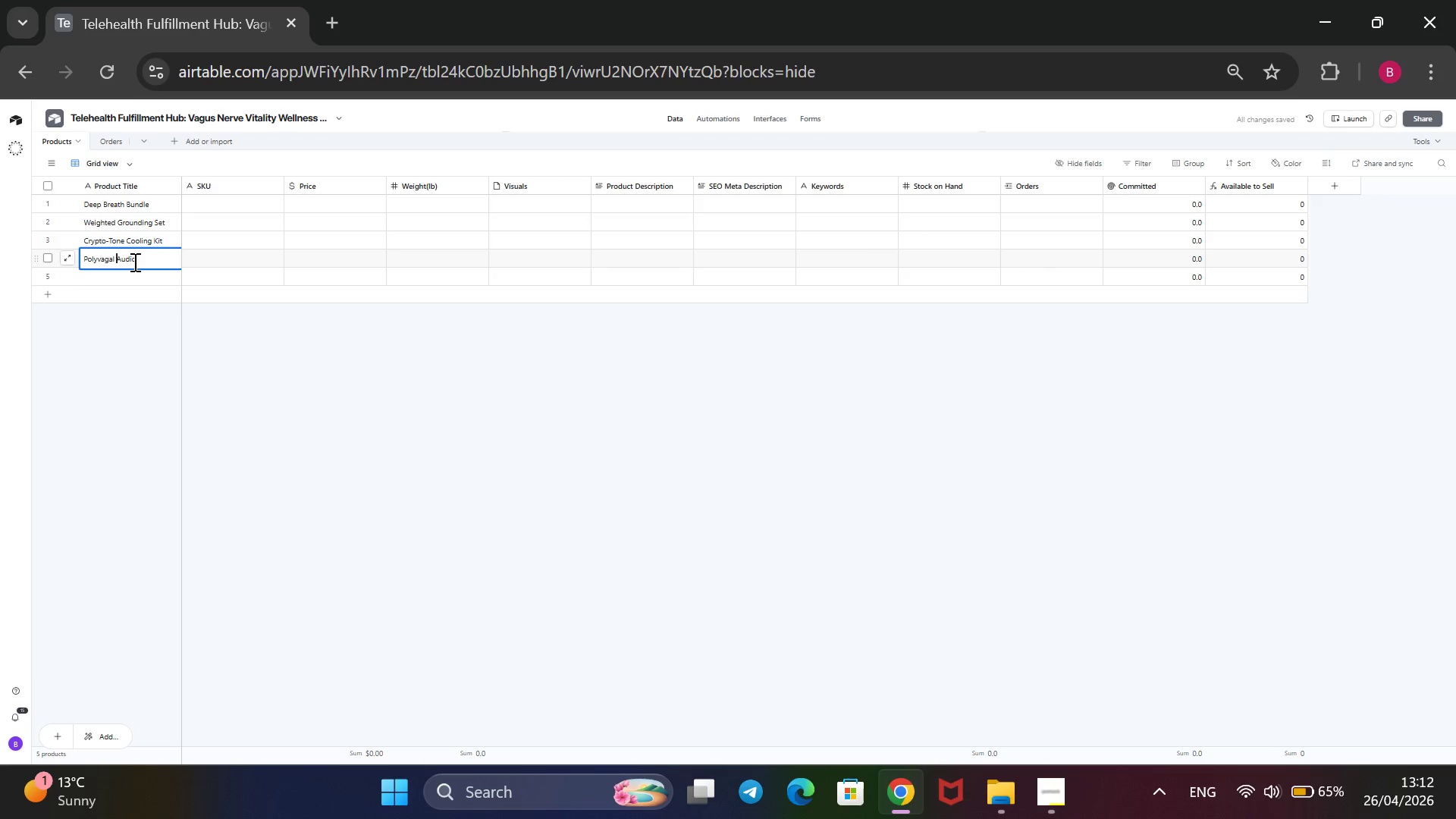 
key(ArrowRight)
 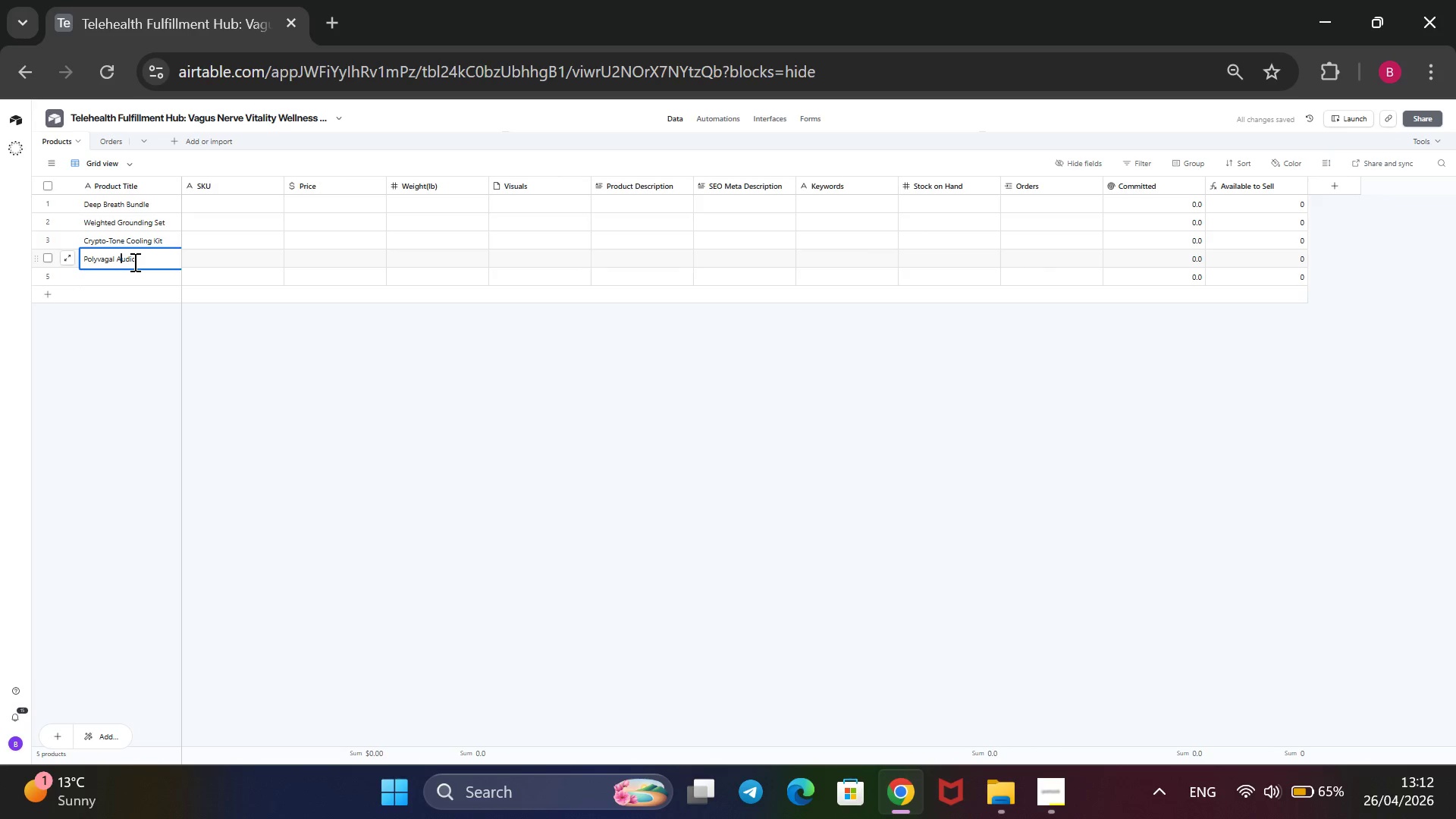 
key(ArrowRight)
 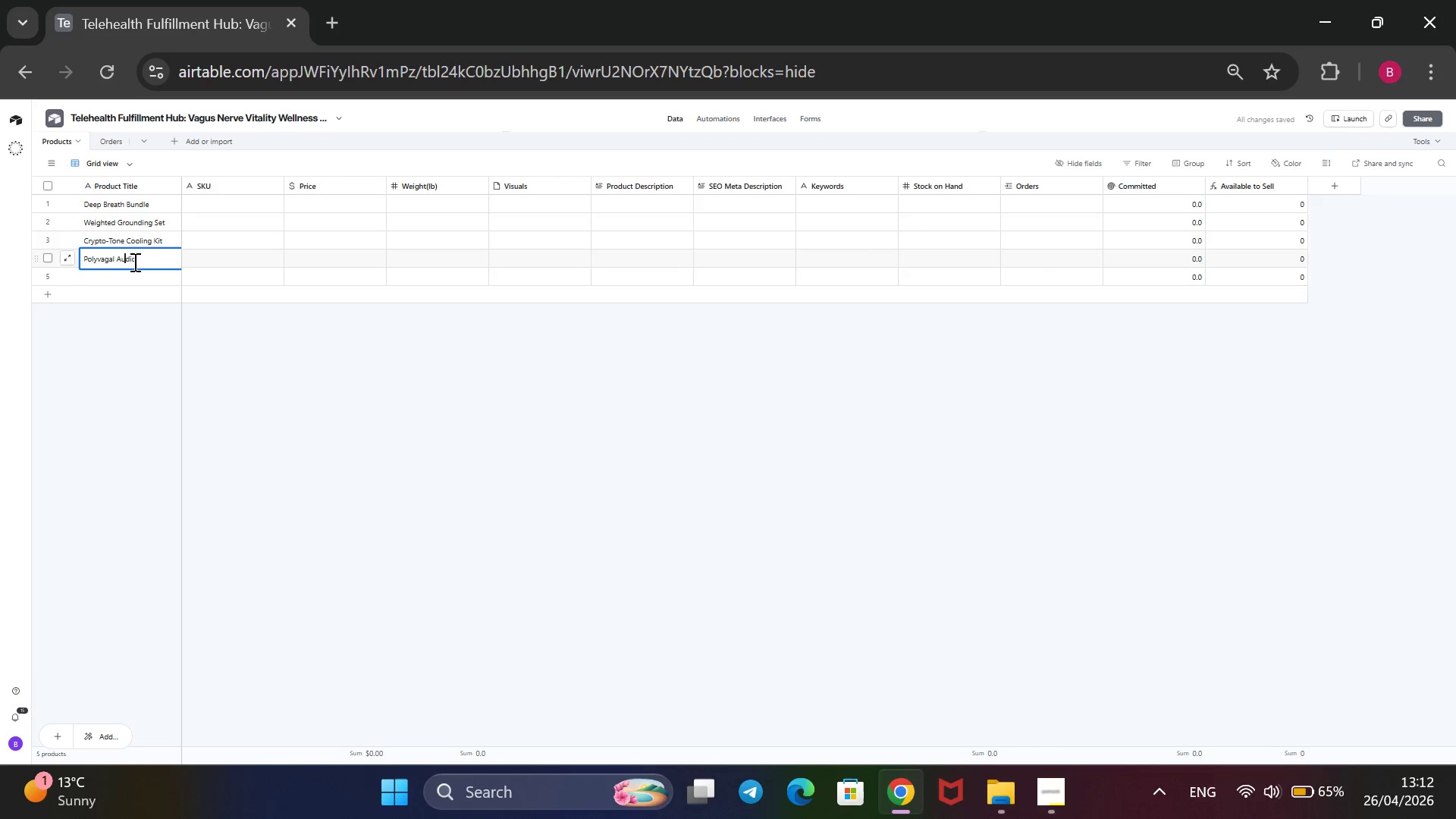 
key(ArrowRight)
 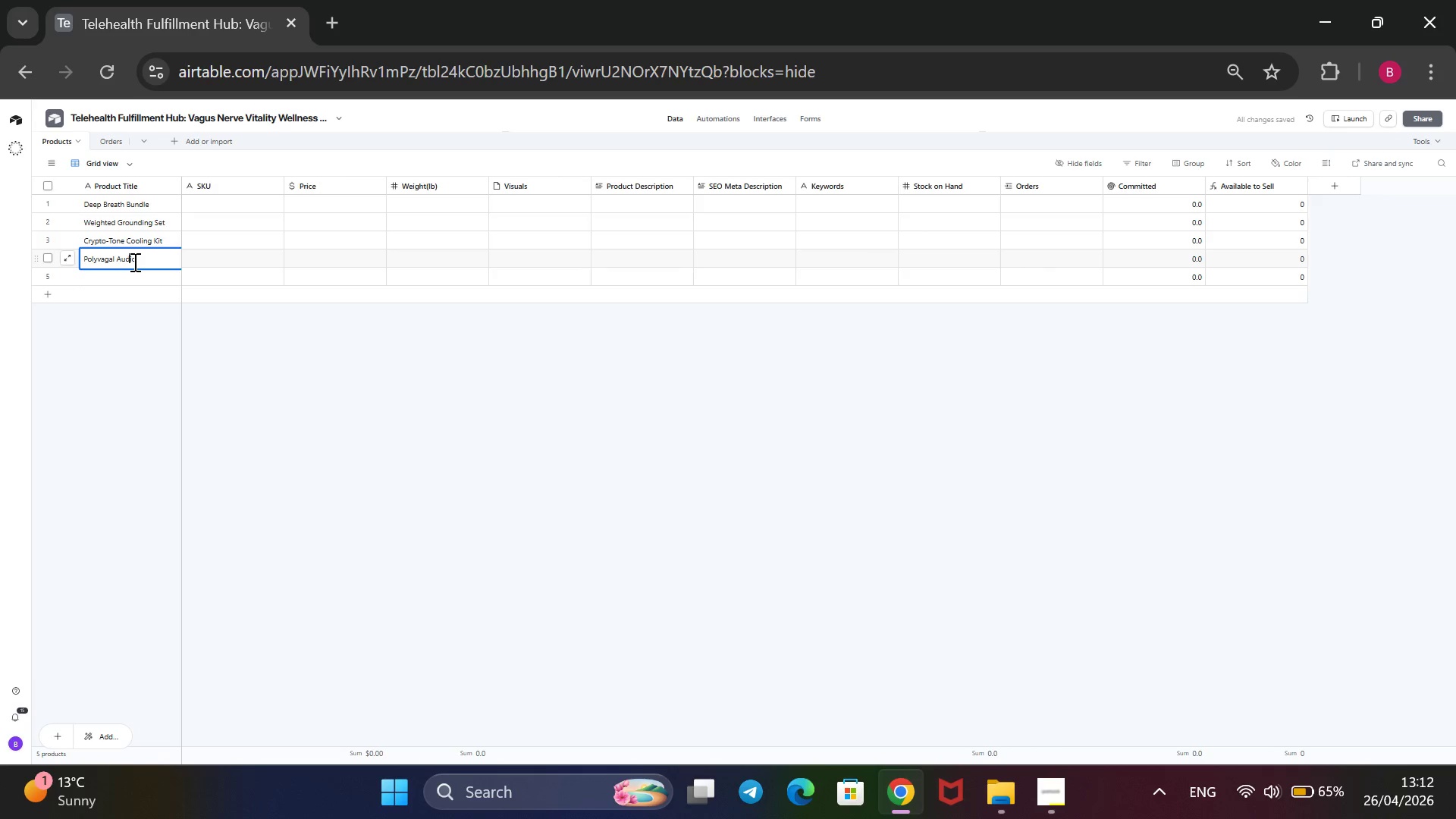 
key(ArrowRight)
 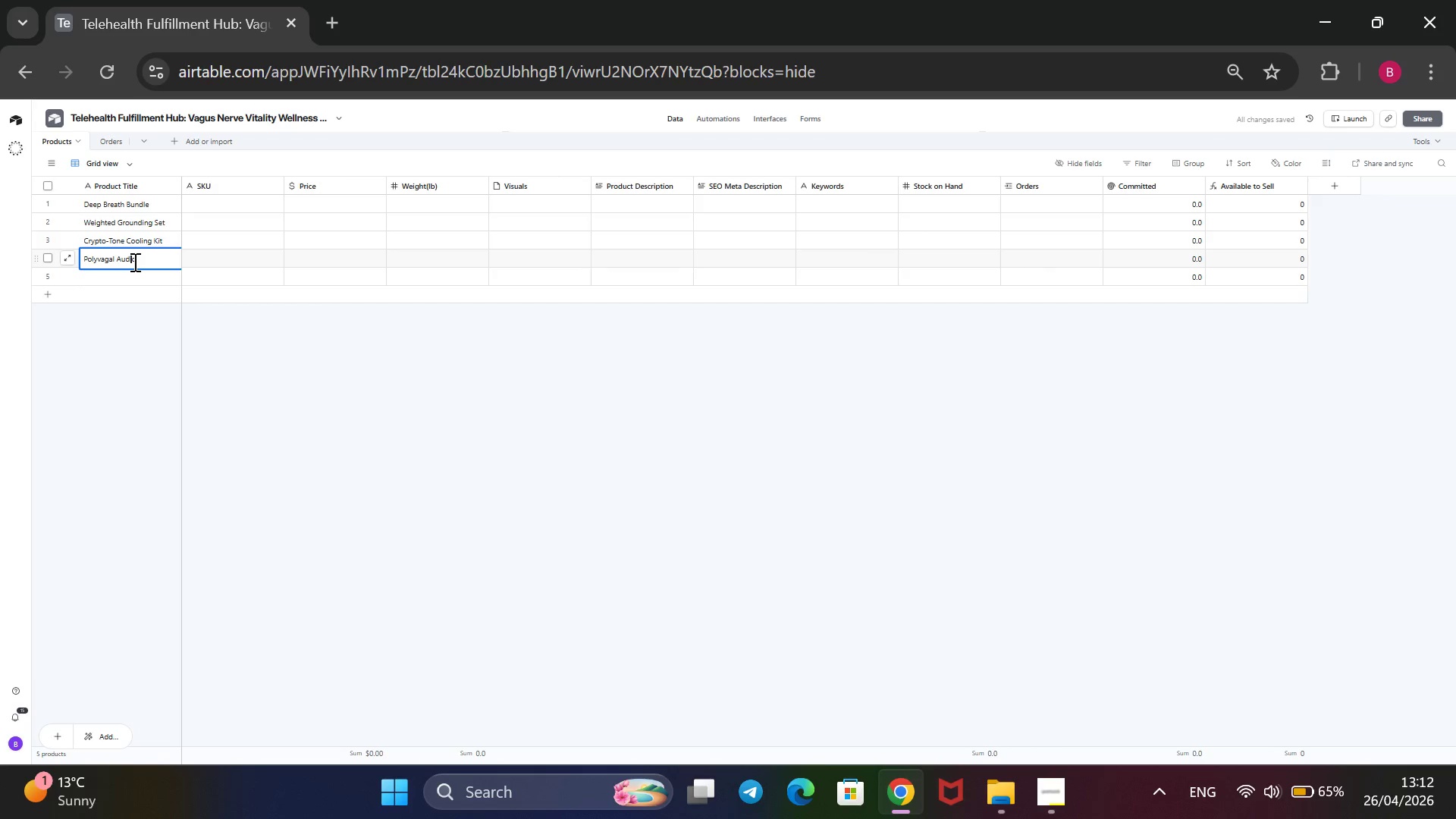 
key(ArrowRight)
 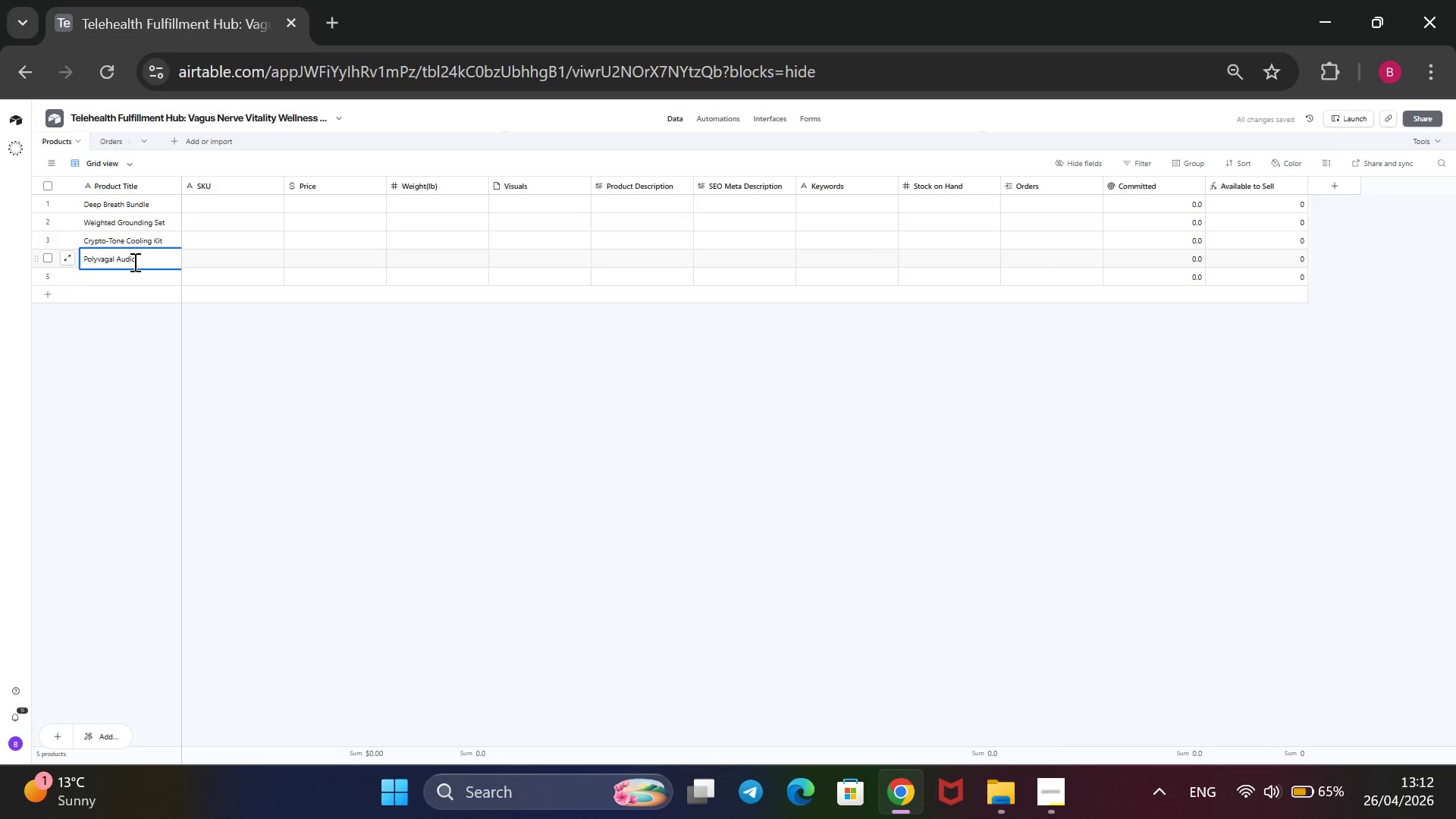 
key(ArrowRight)
 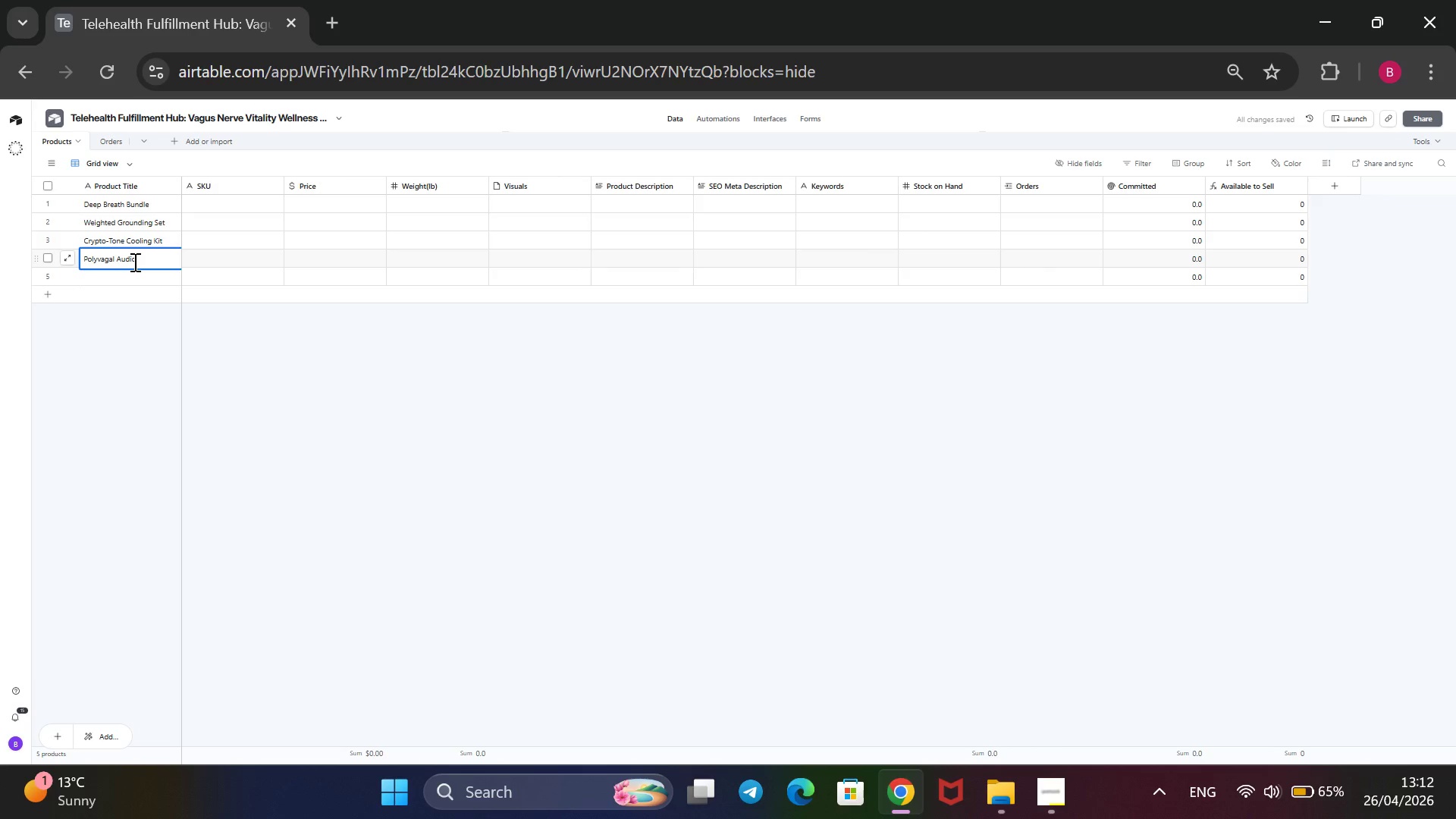 
type( s)
key(Backspace)
type(Sync)
 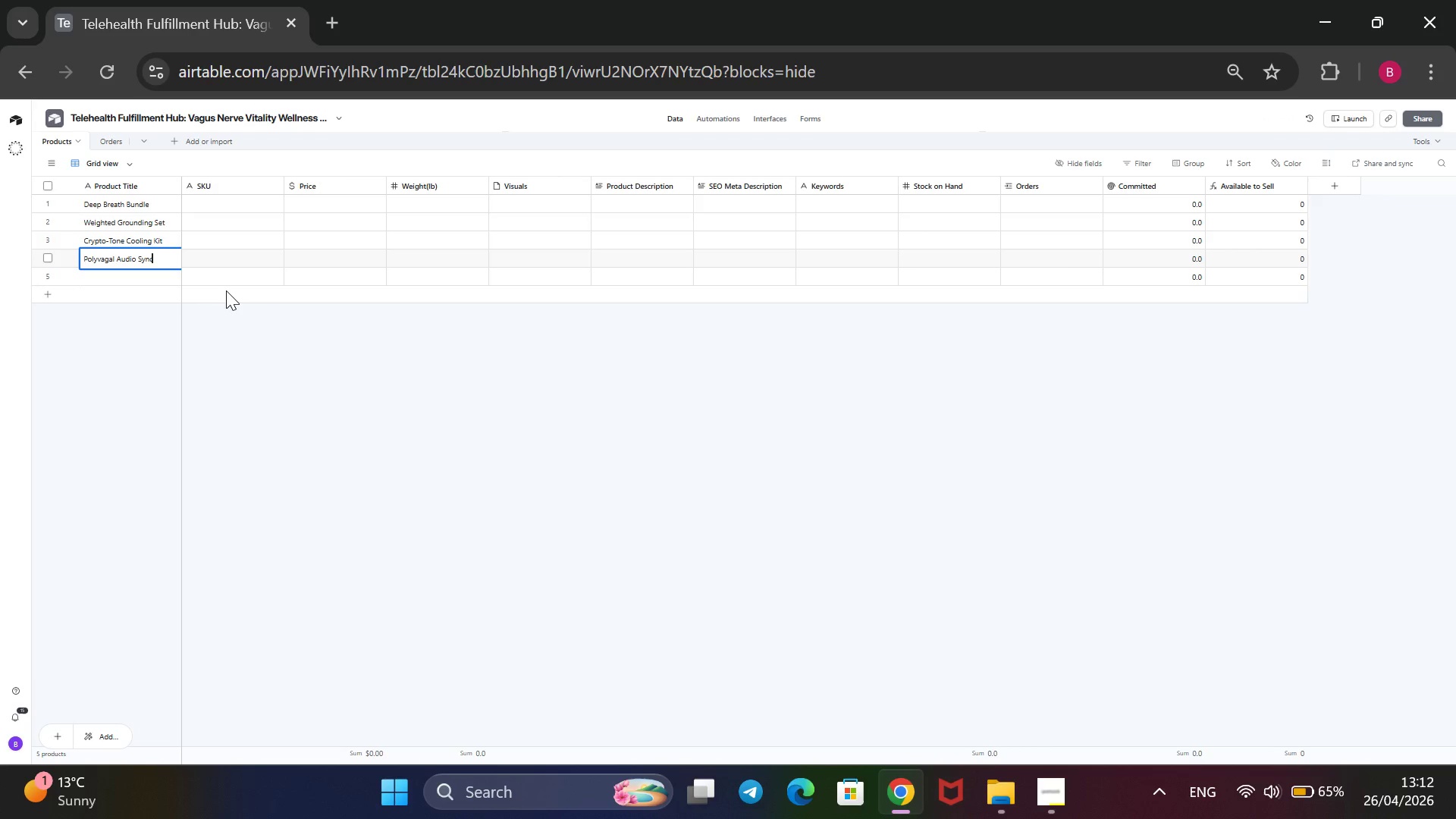 
key(Enter)
 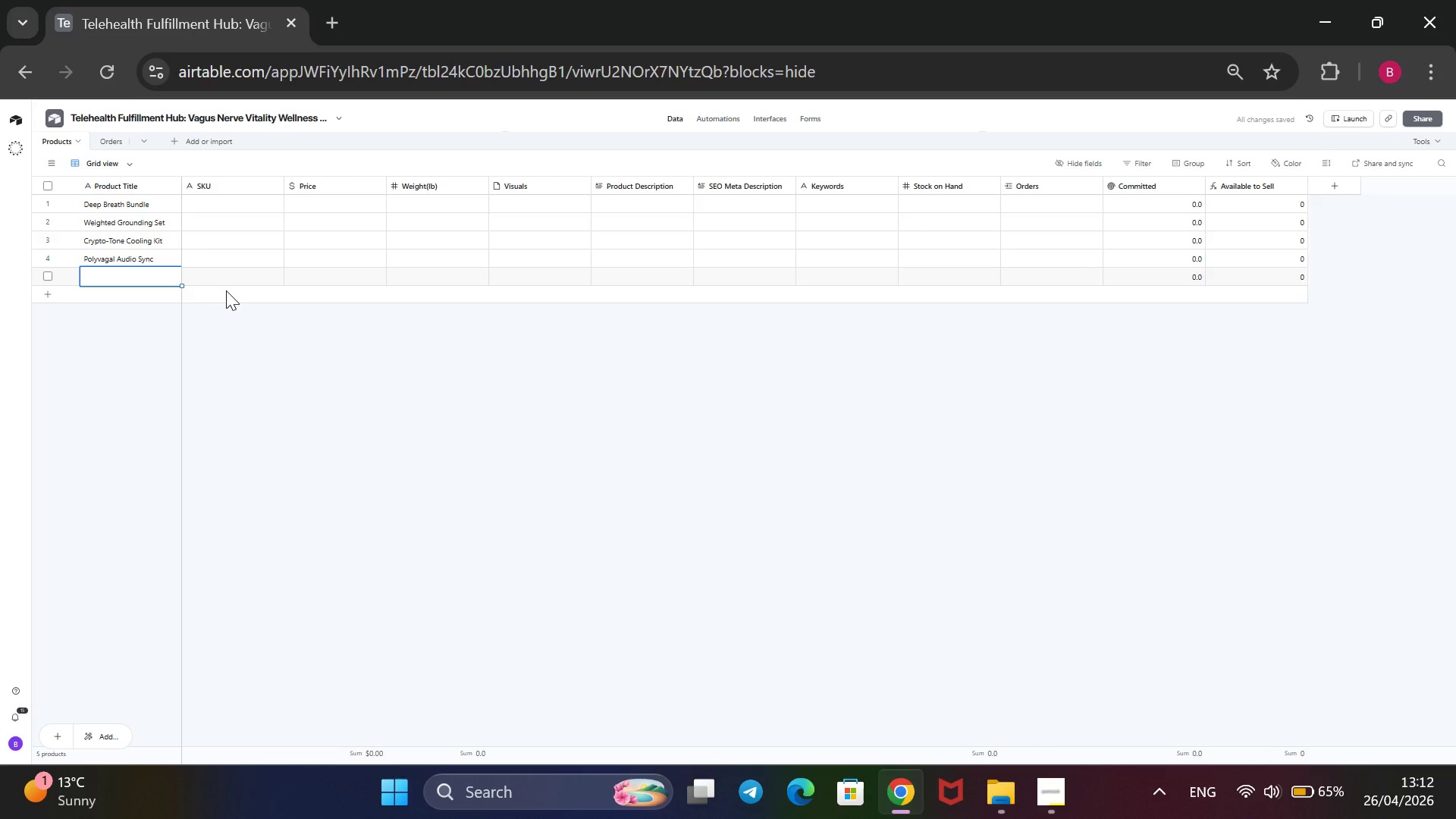 
type(Somantic Release Tool)
 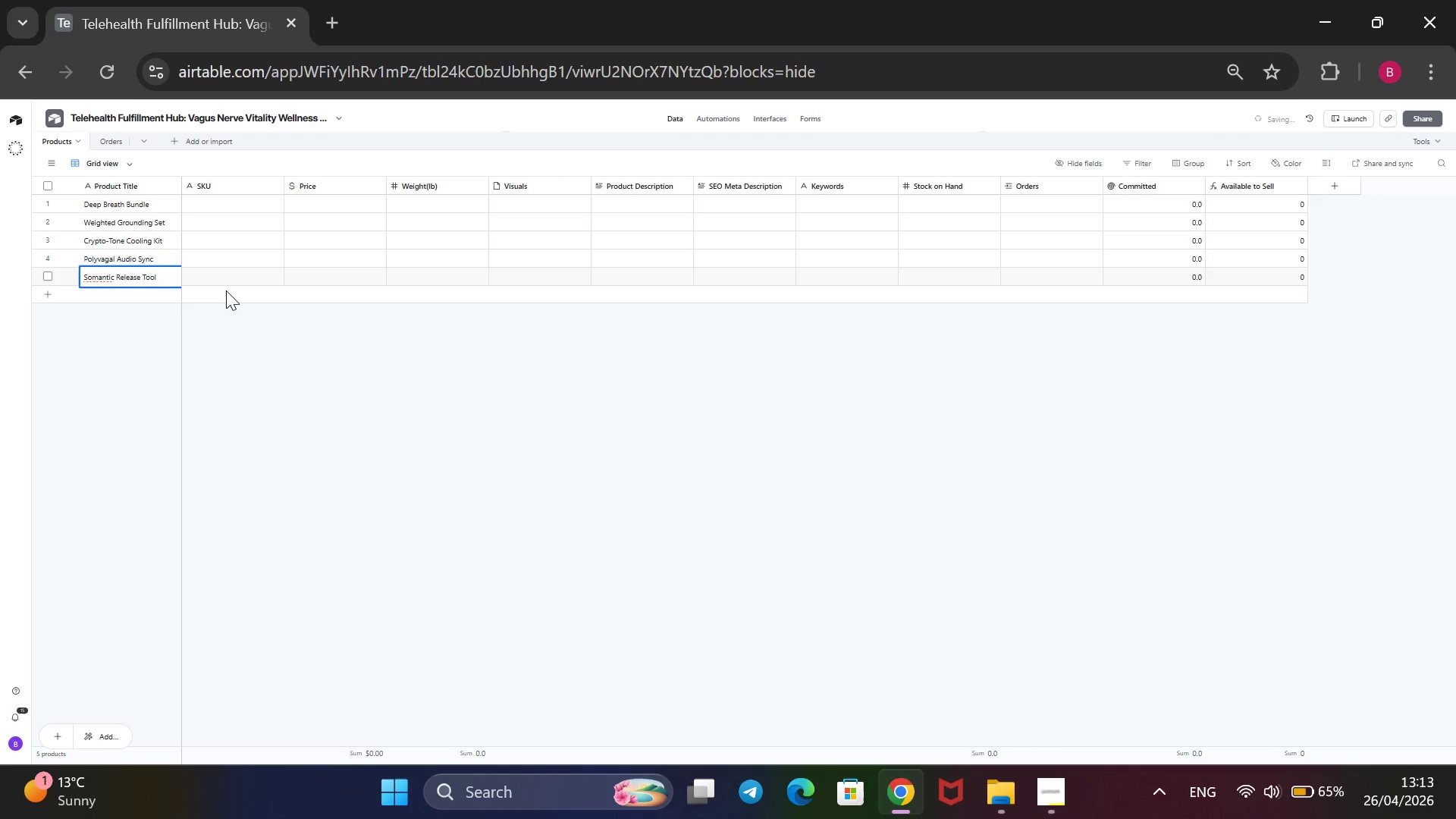 
key(ArrowLeft)
 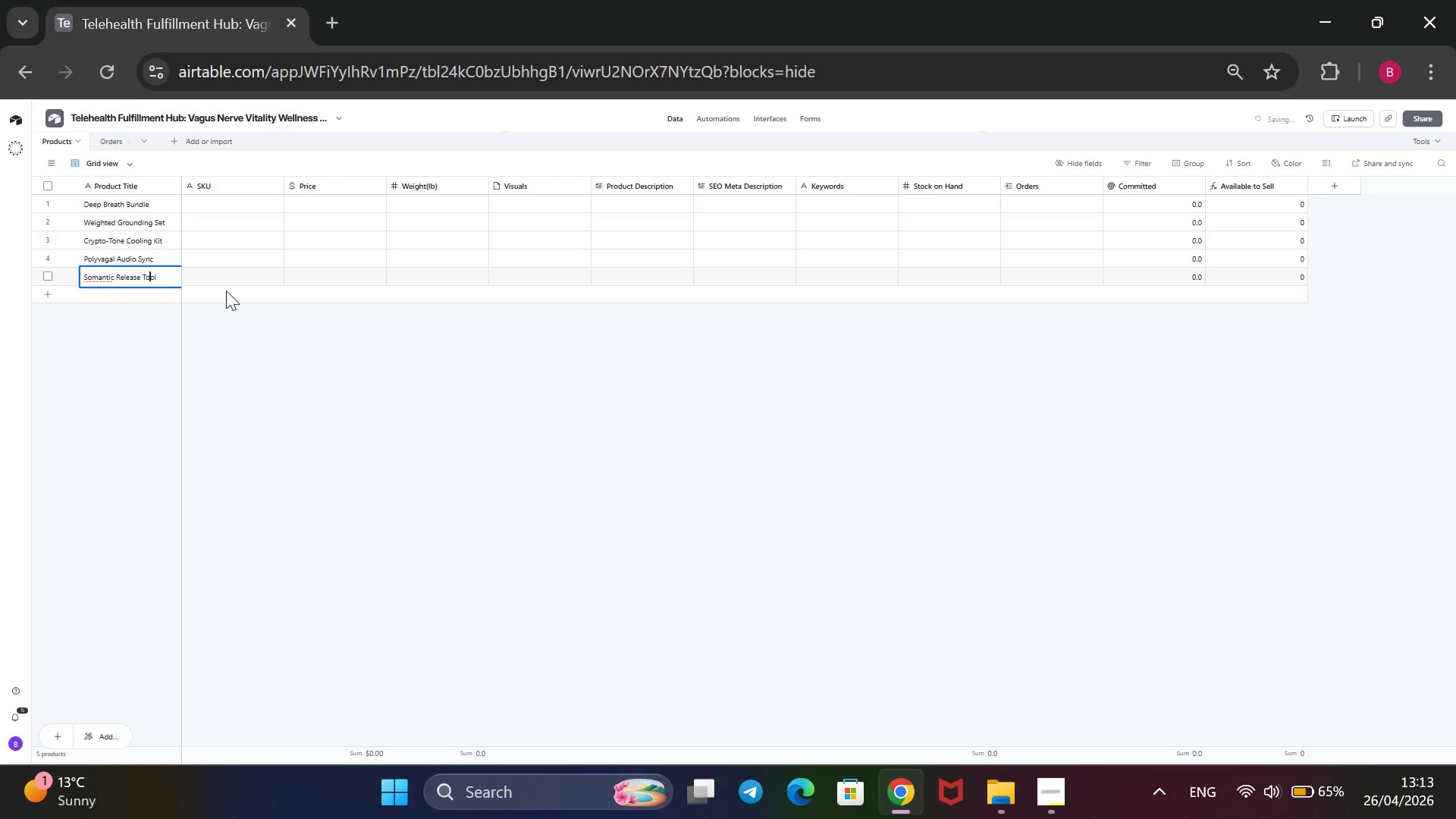 
hold_key(key=ArrowLeft, duration=0.88)
 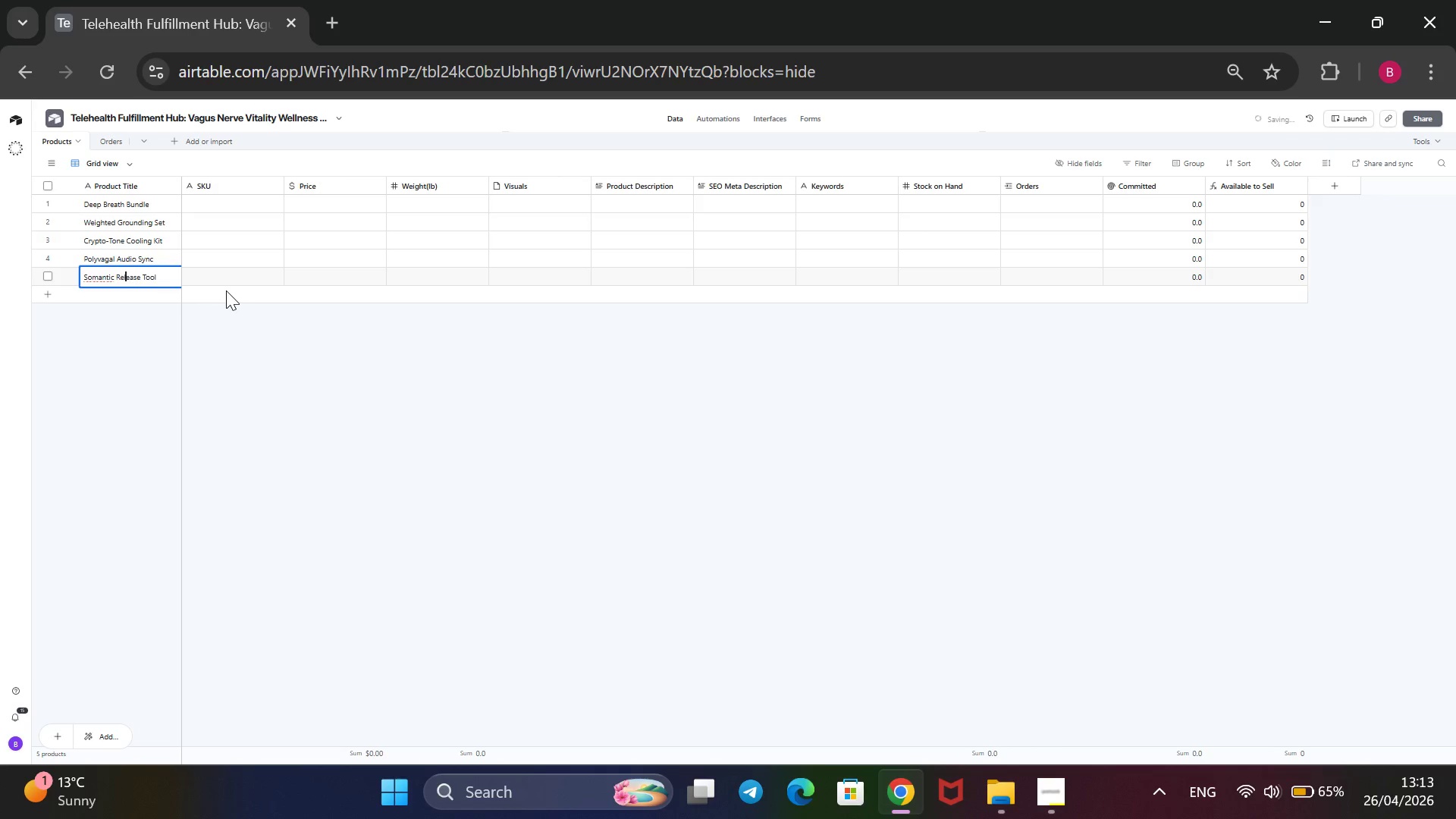 
key(ArrowLeft)
 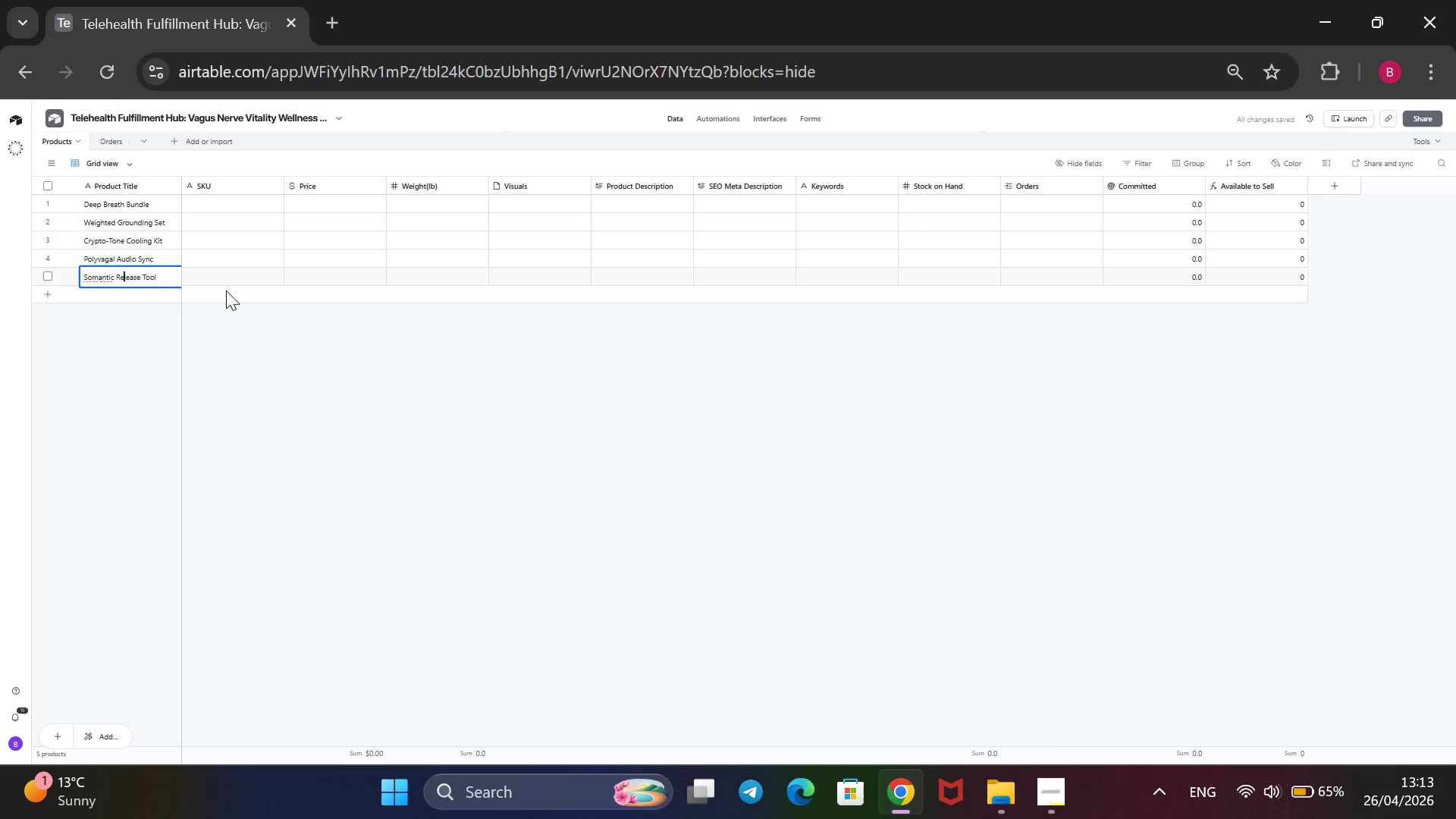 
key(ArrowLeft)
 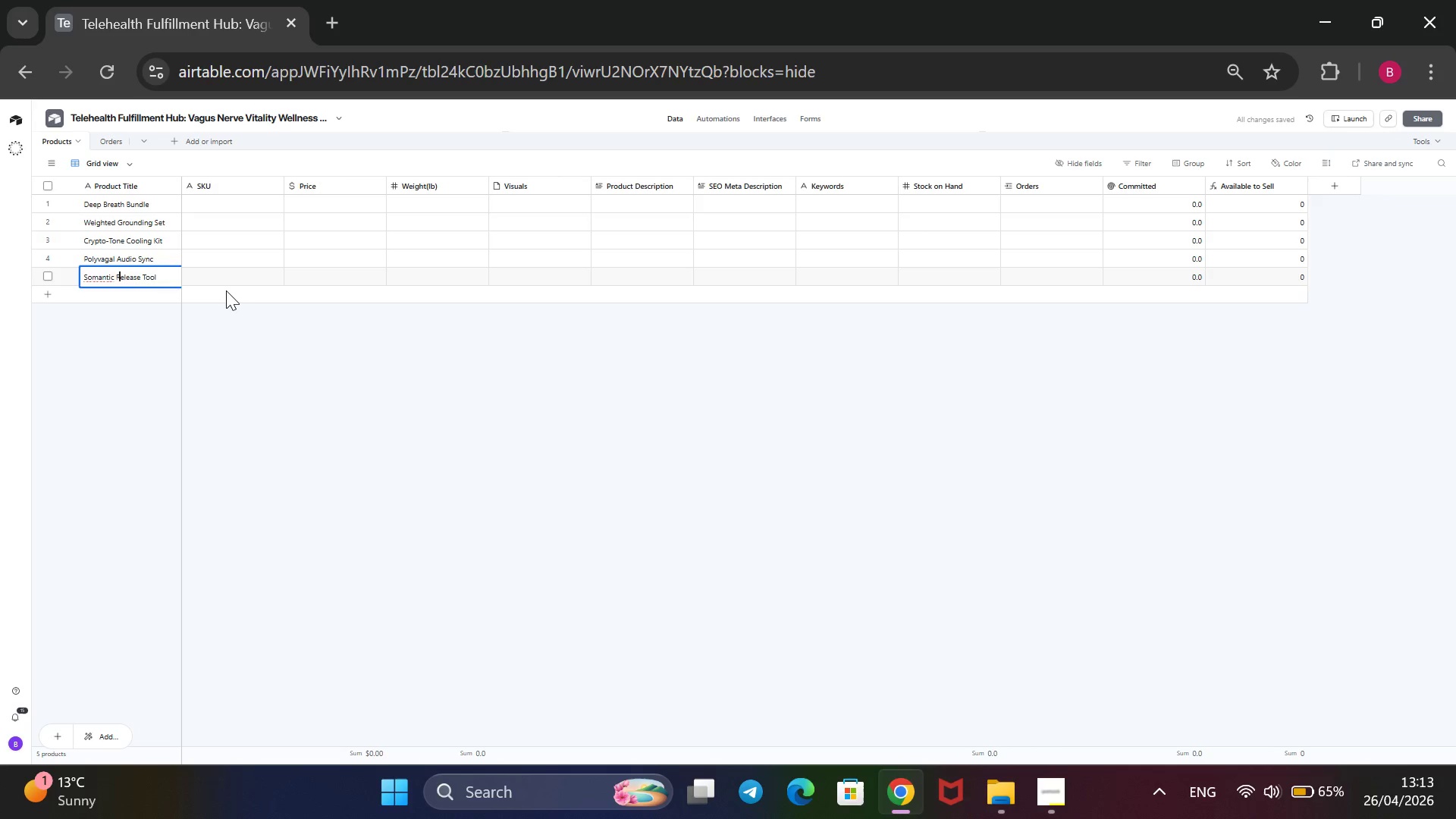 
key(ArrowLeft)
 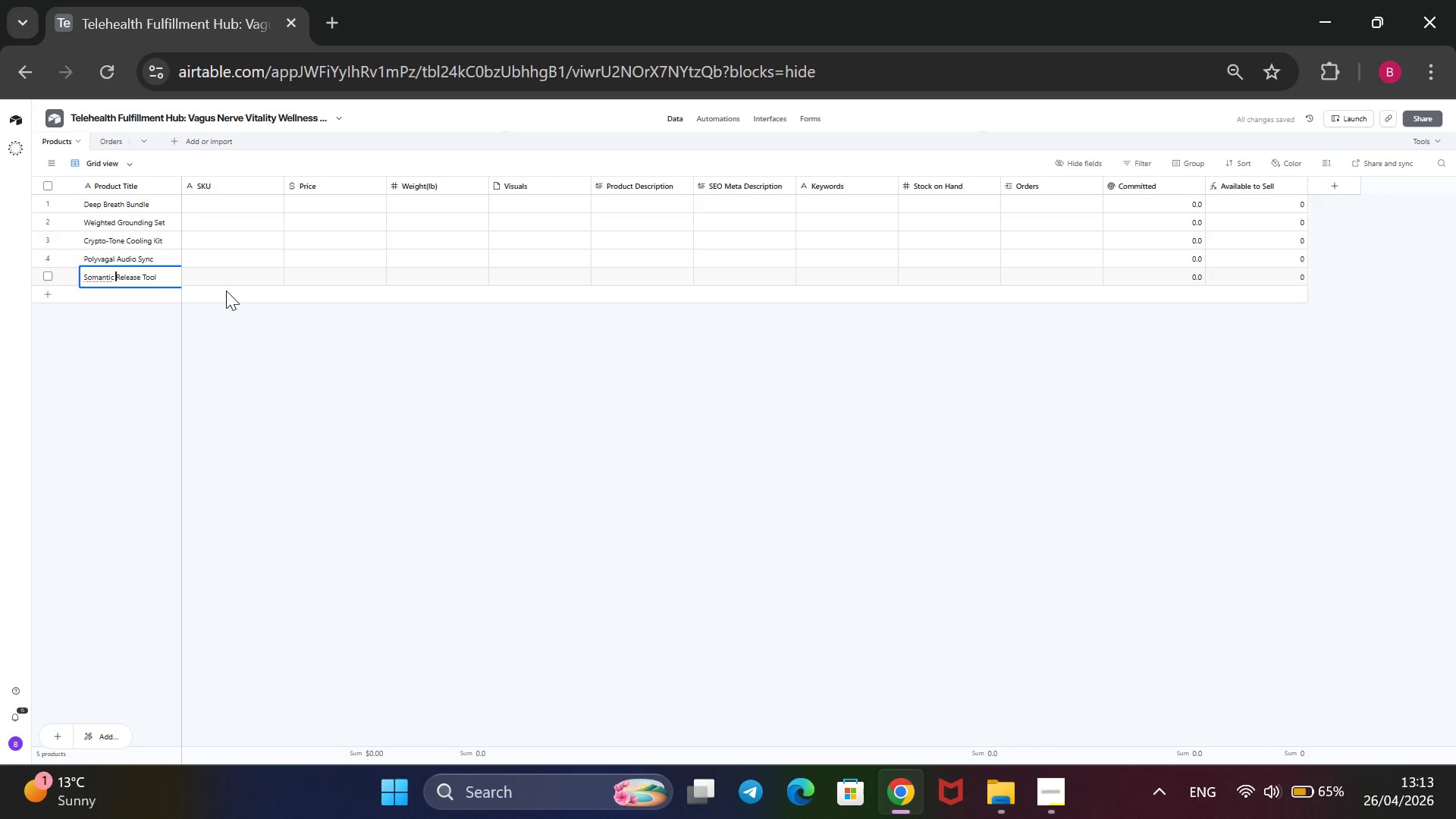 
key(ArrowLeft)
 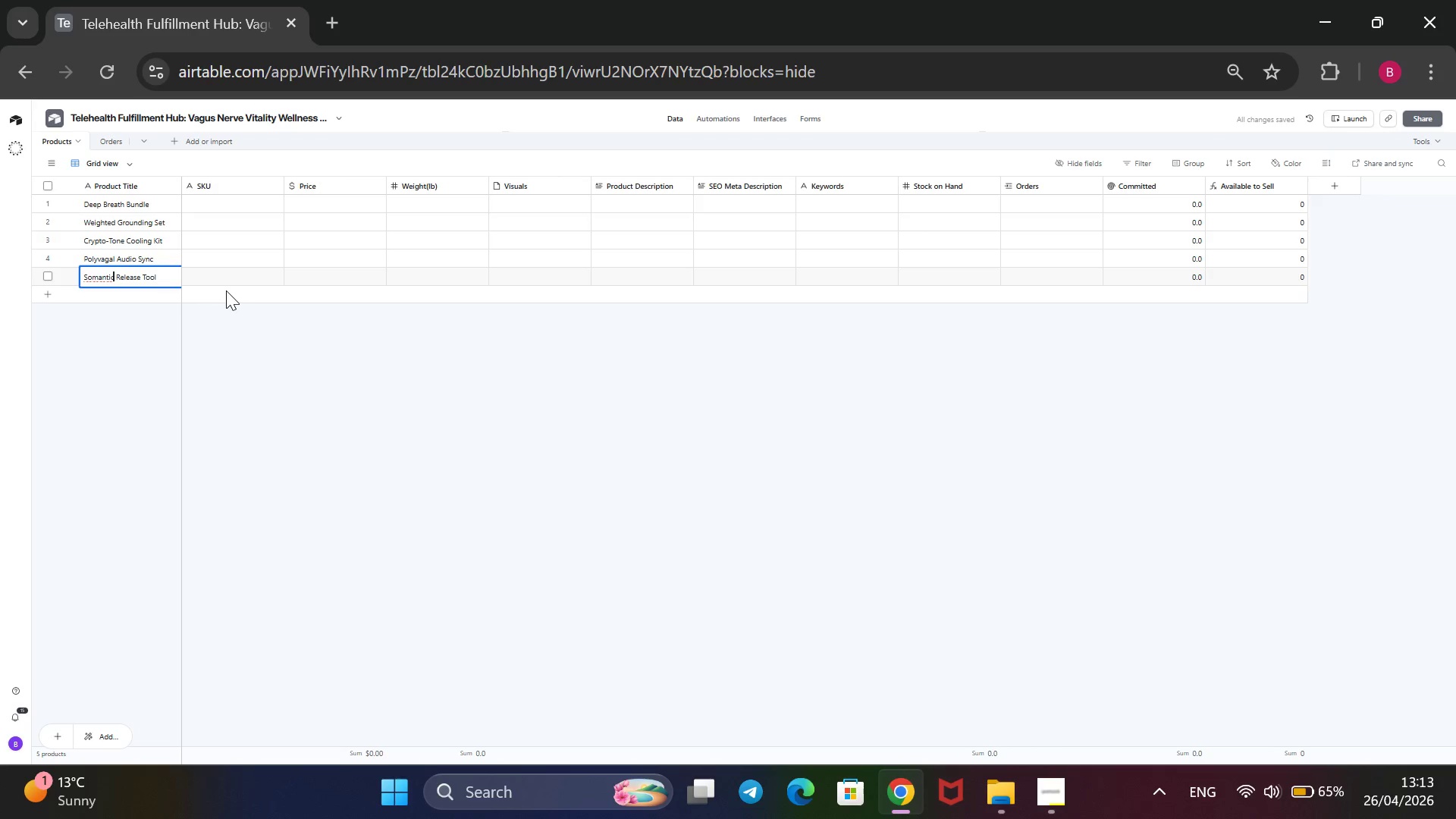 
key(ArrowLeft)
 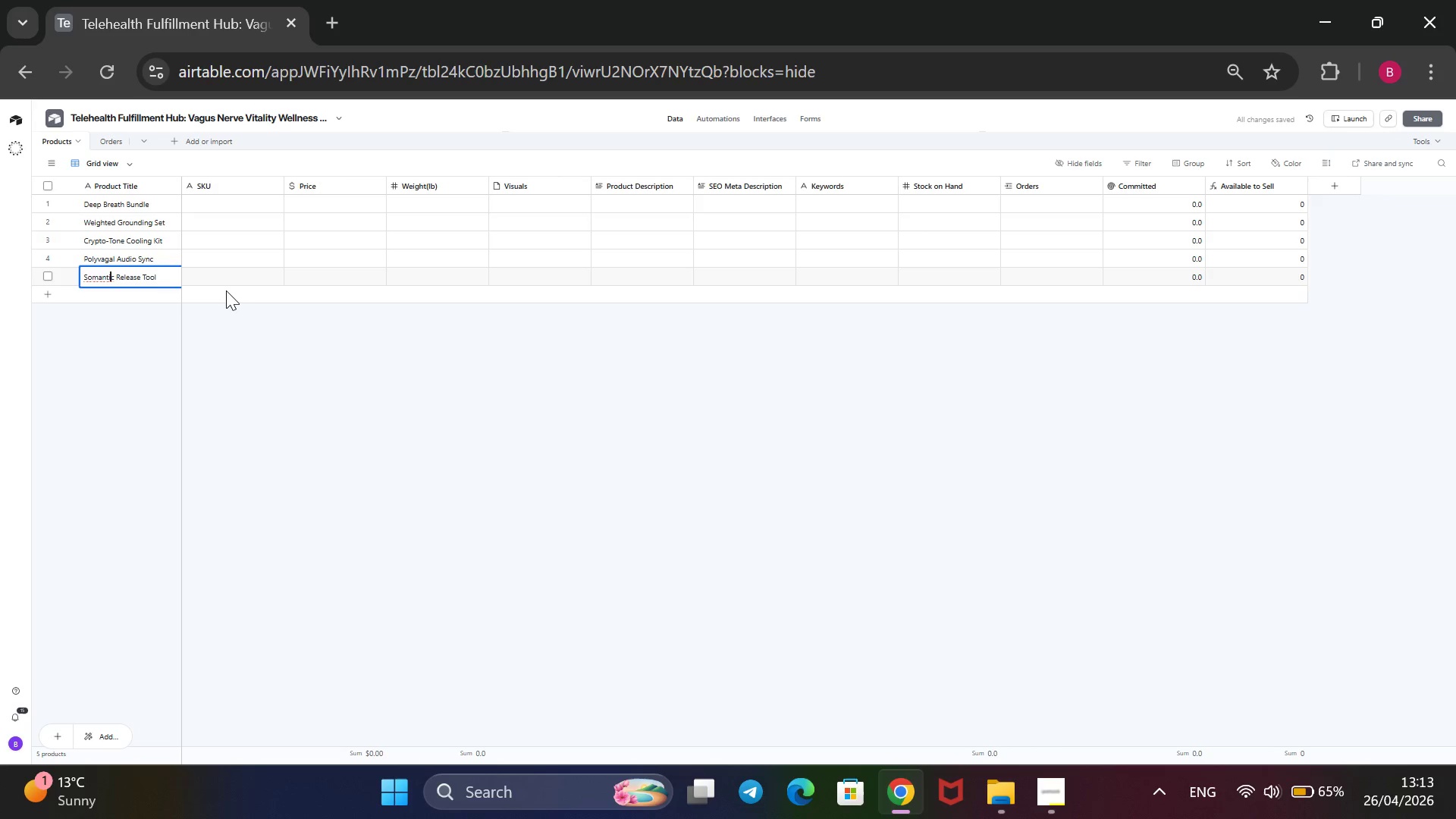 
key(ArrowLeft)
 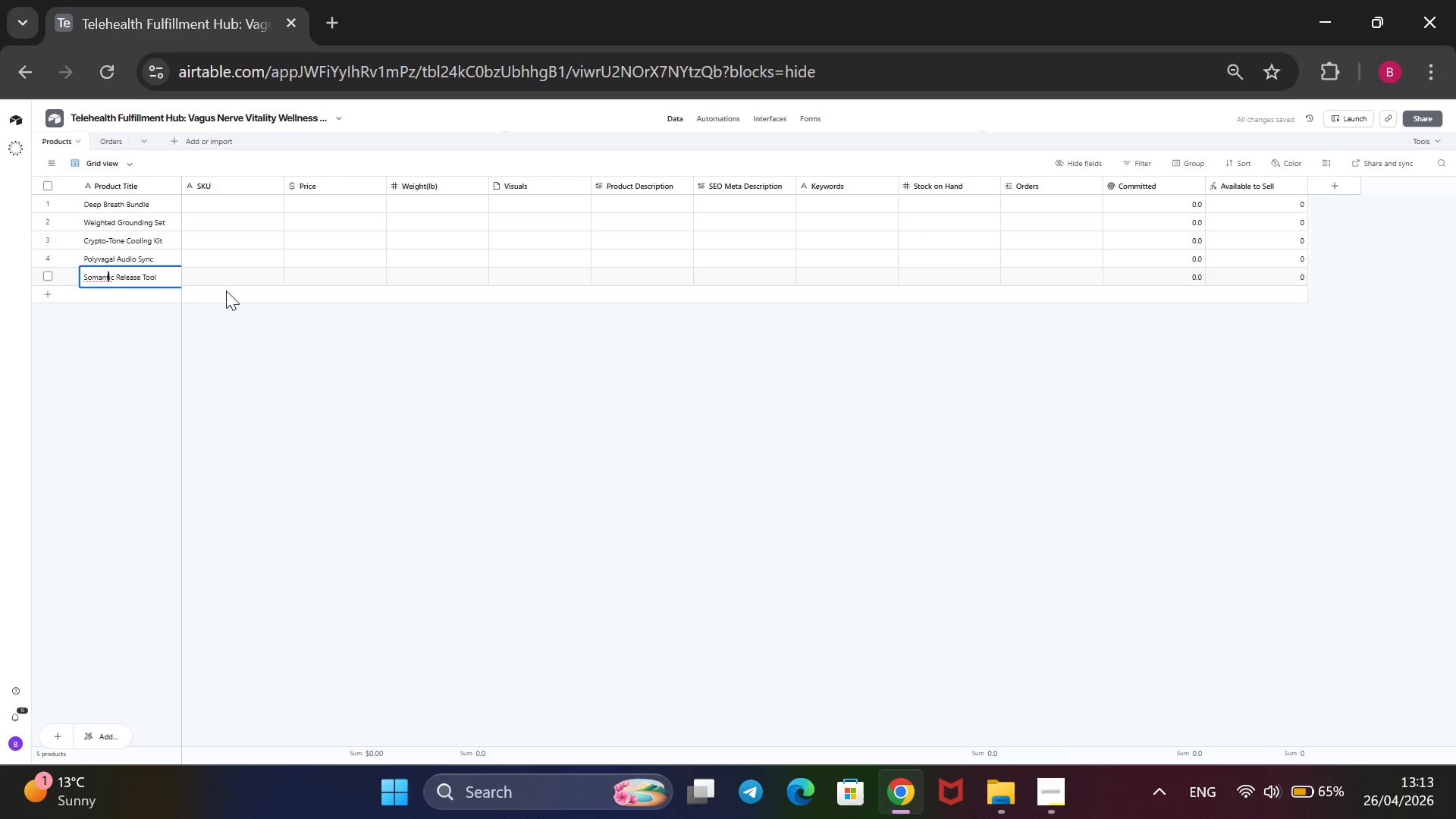 
key(ArrowLeft)
 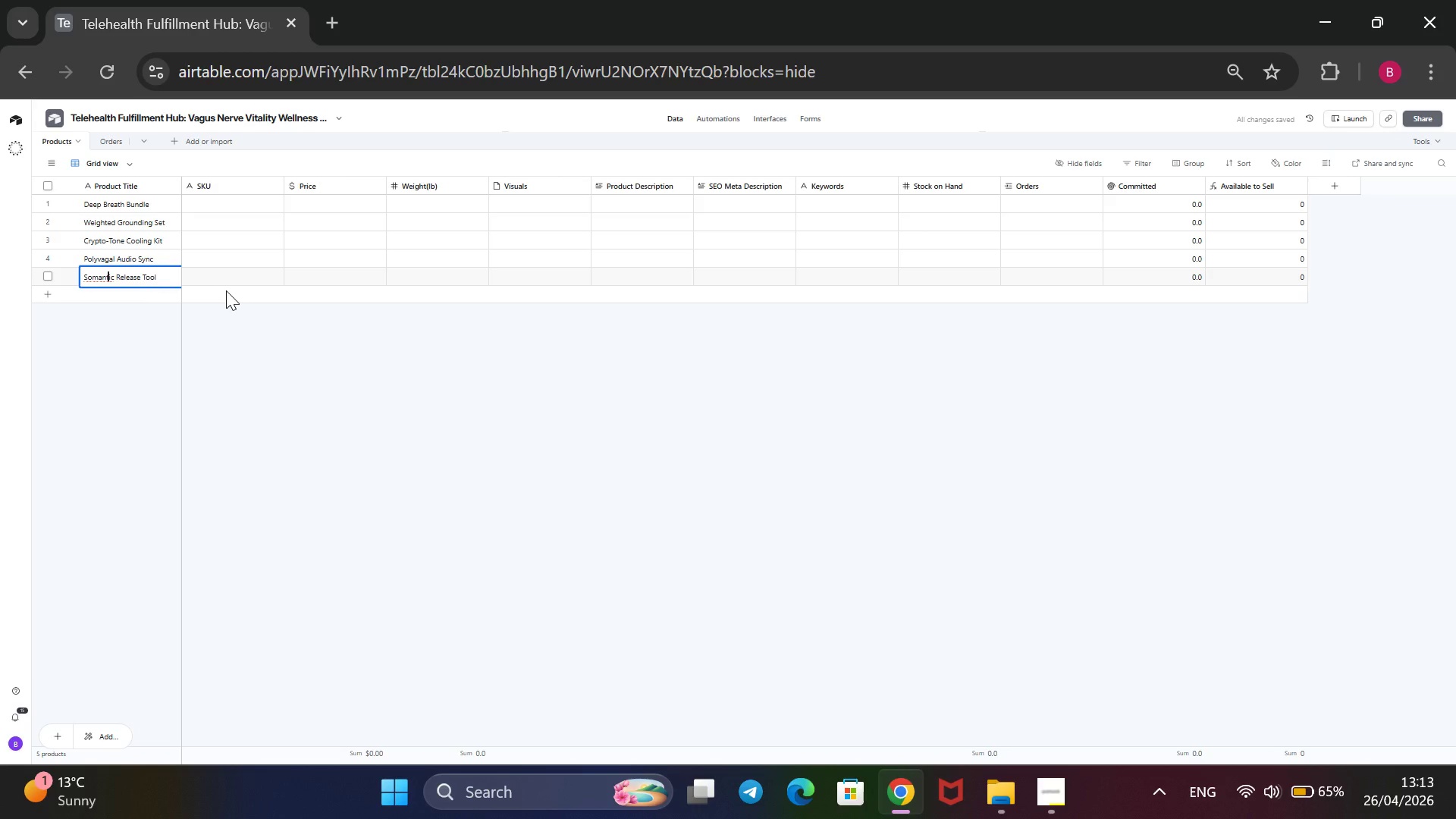 
key(ArrowLeft)
 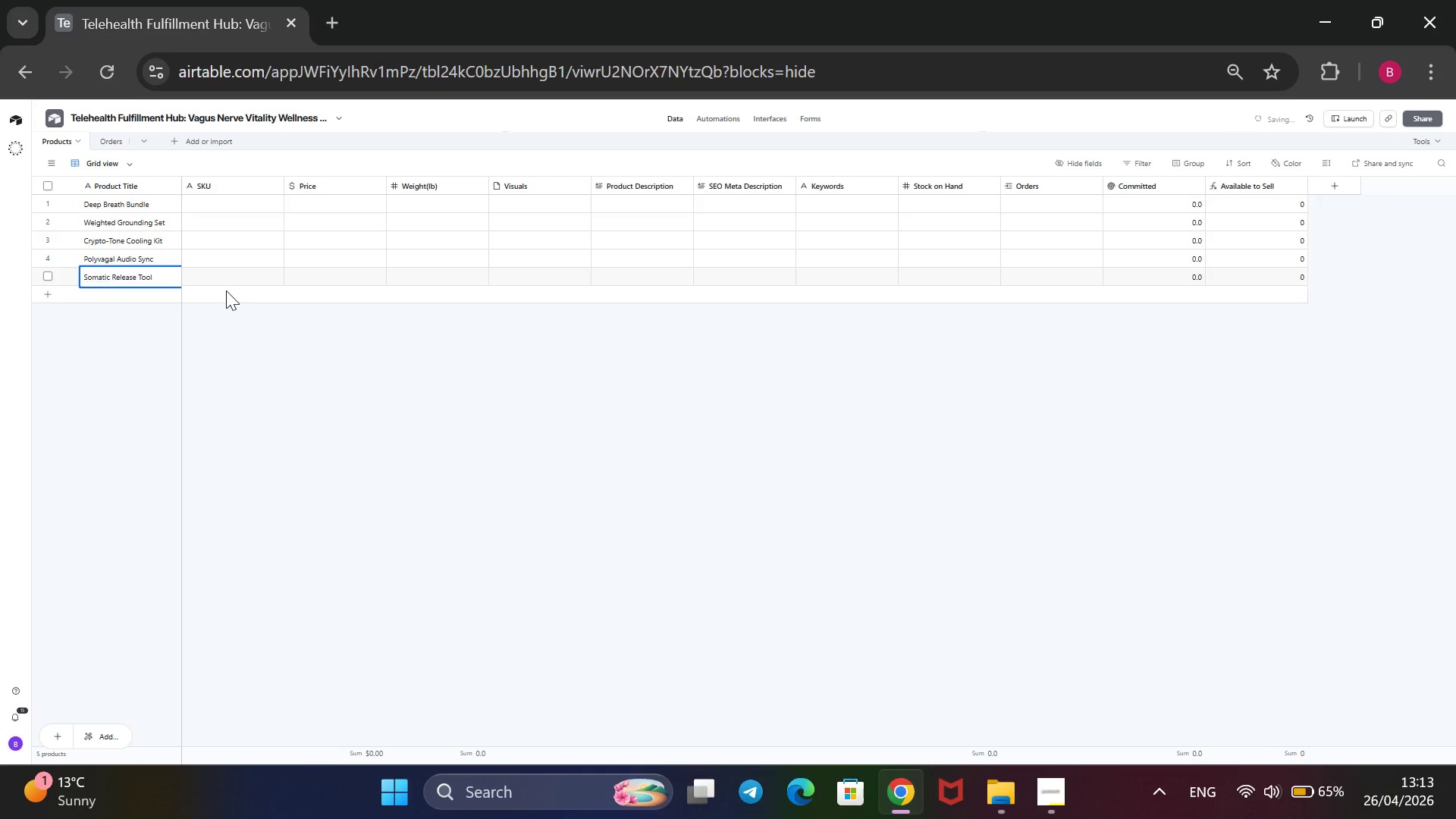 
key(Backspace)
 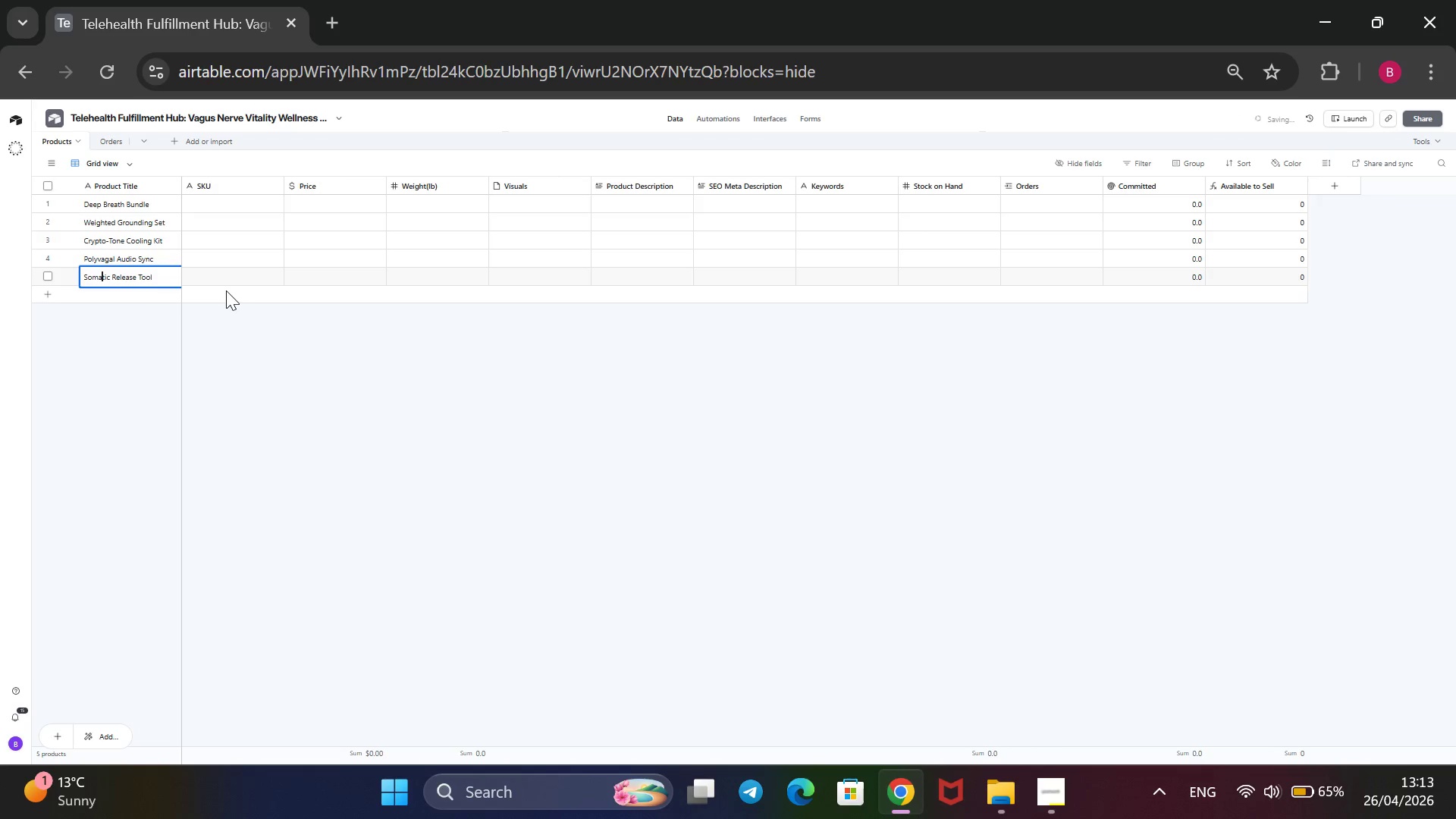 
key(ArrowRight)
 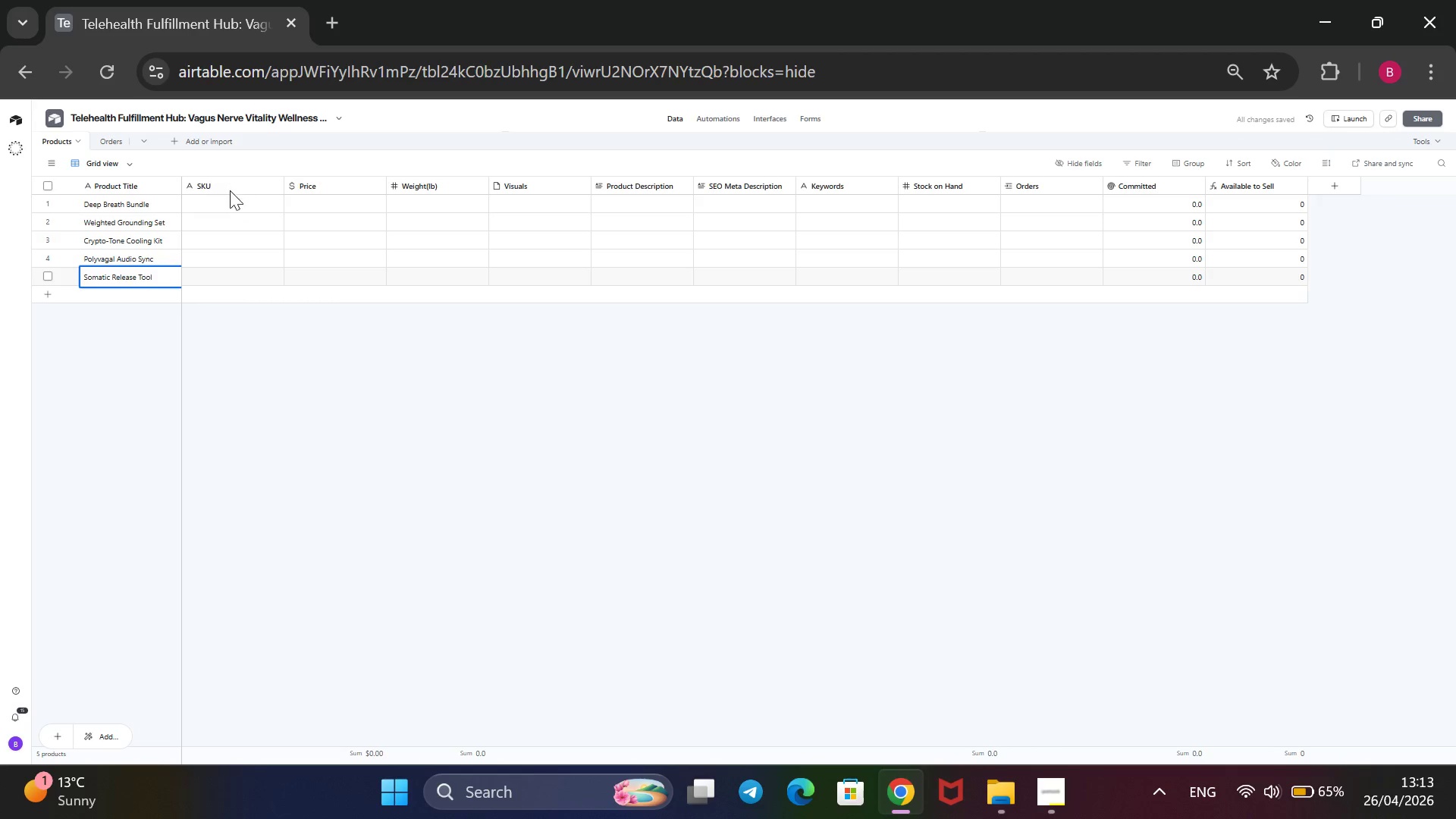 
left_click([230, 198])
 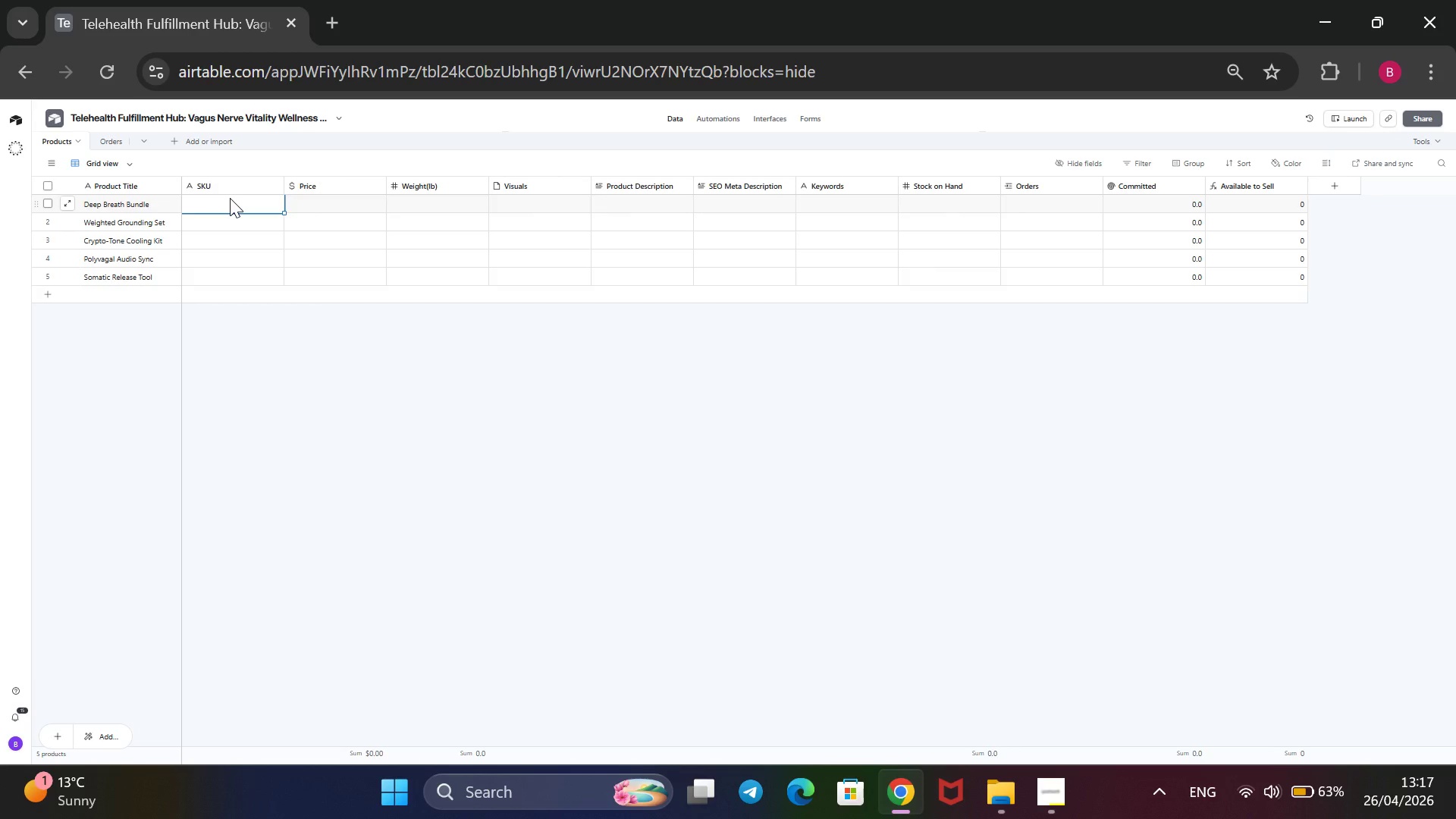 
wait(246.23)
 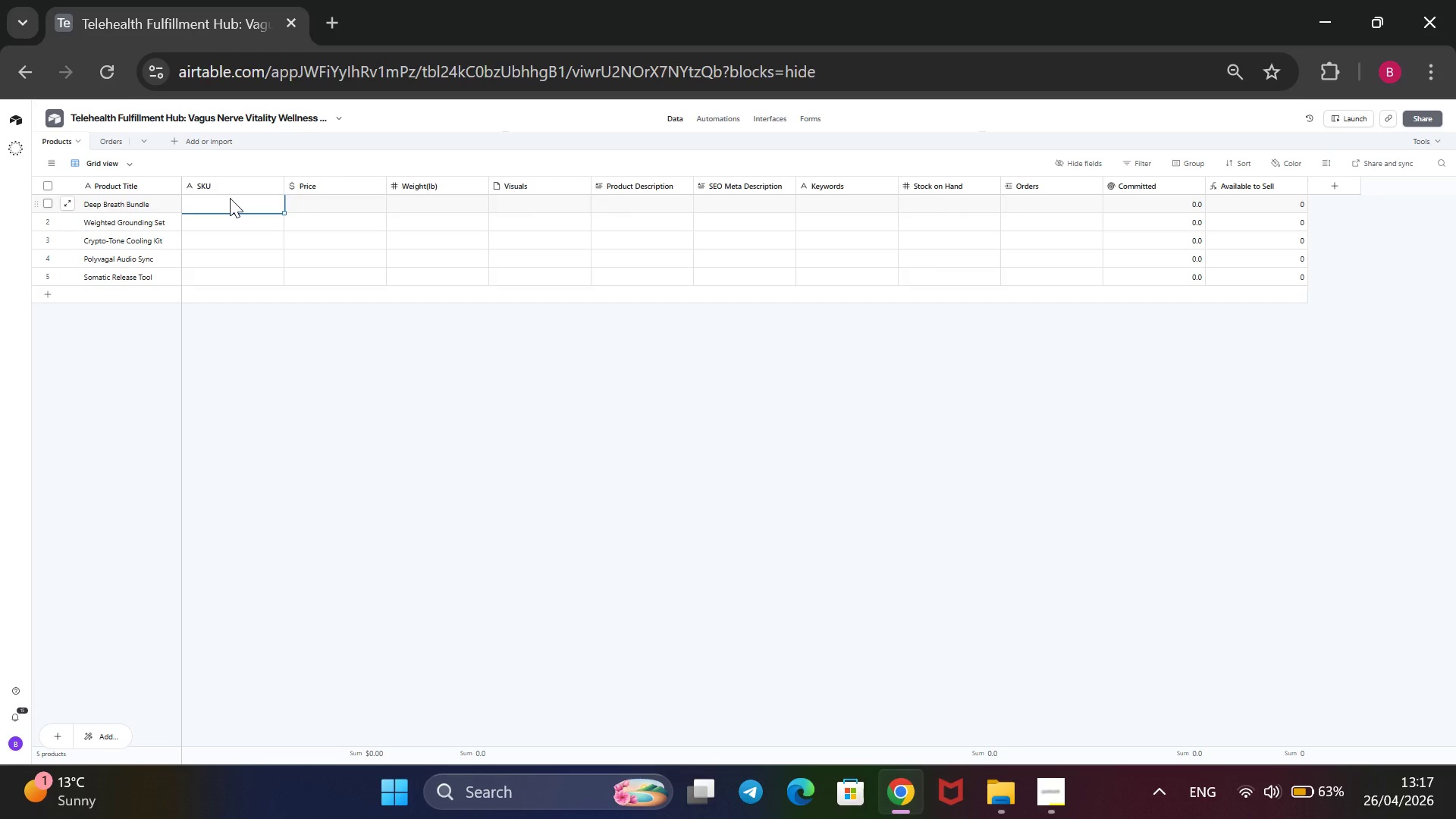 
left_click([1064, 786])